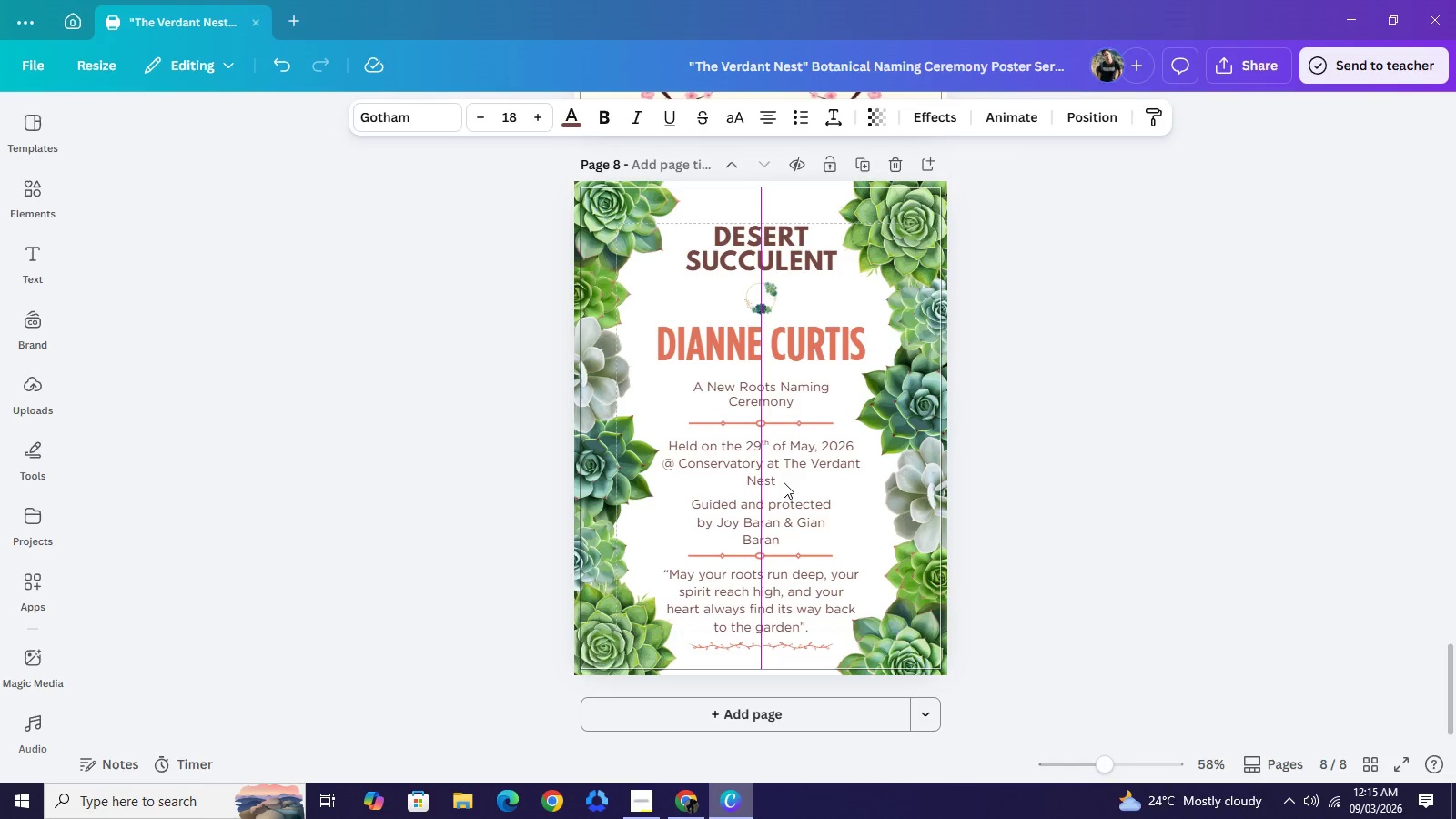 
key(ArrowRight)
 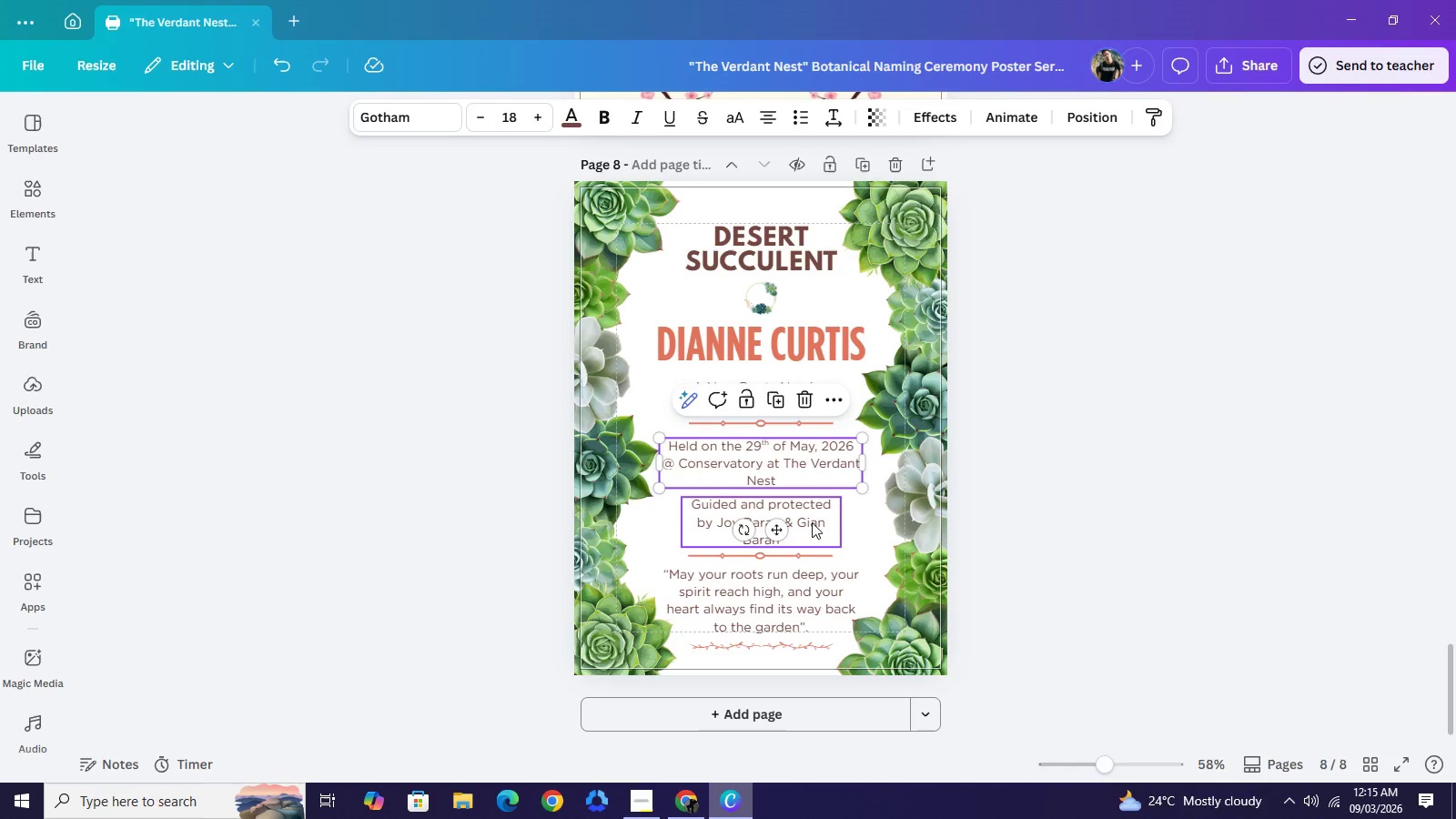 
left_click([812, 522])
 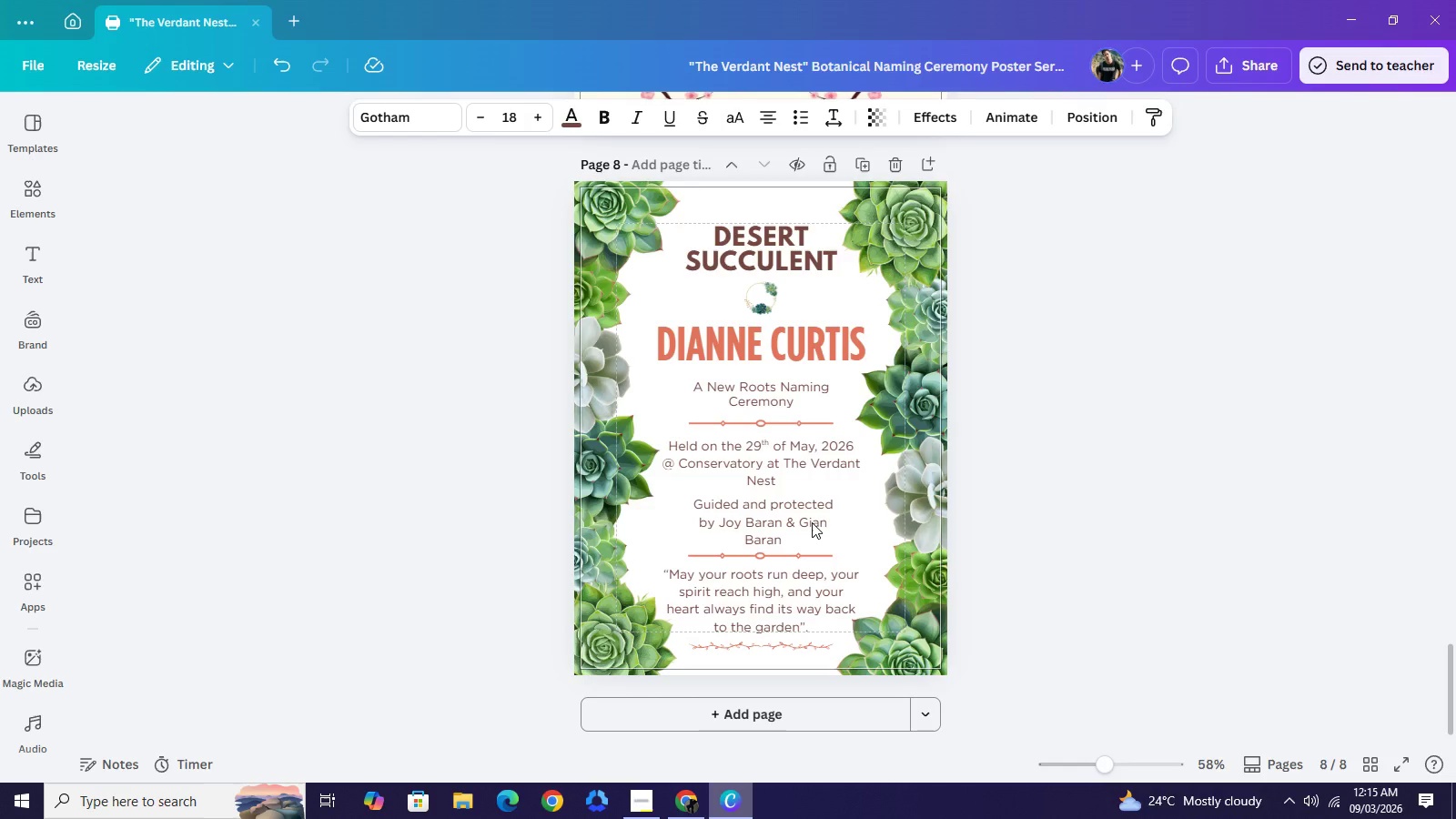 
key(ArrowRight)
 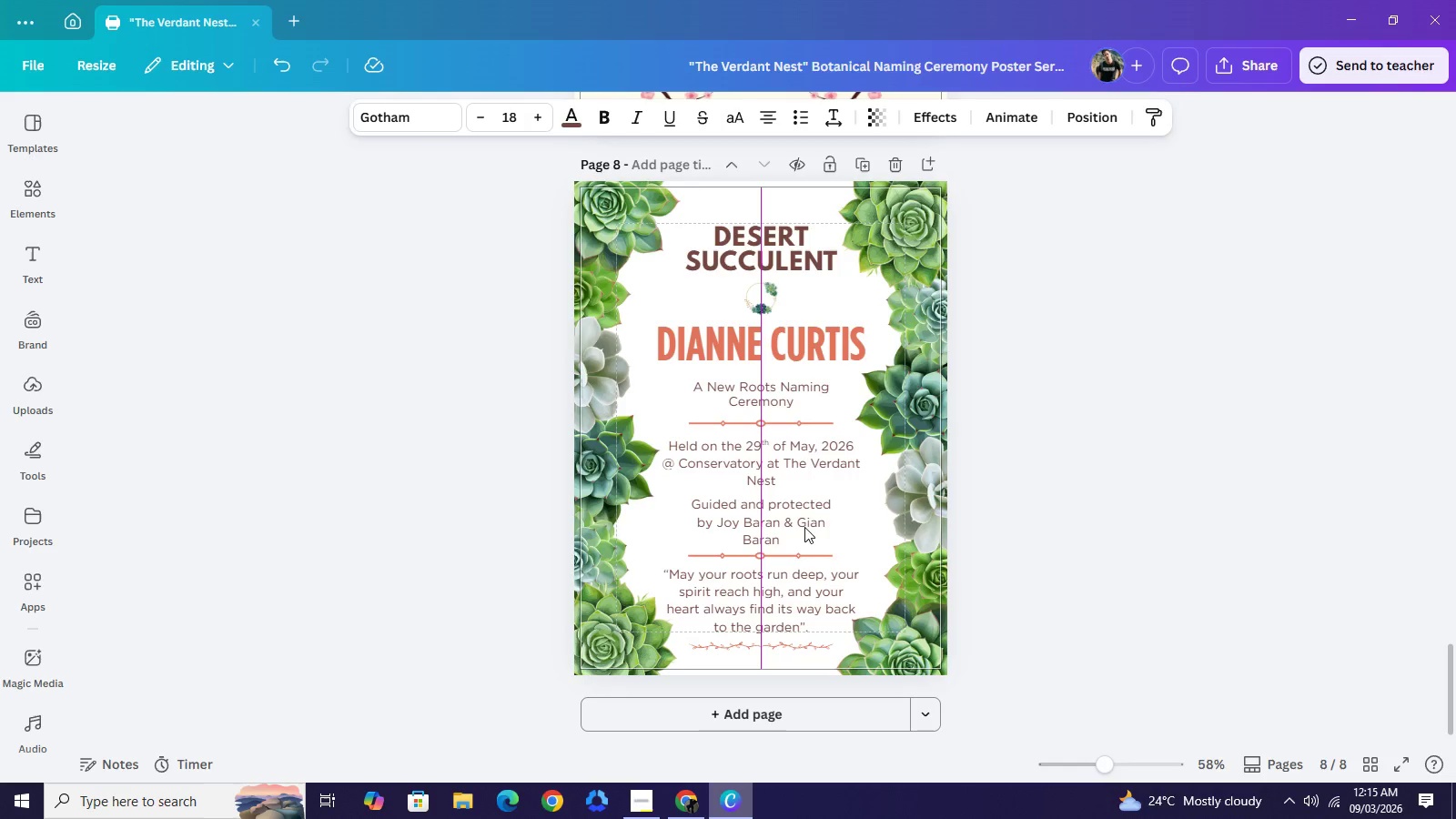 
key(ArrowLeft)
 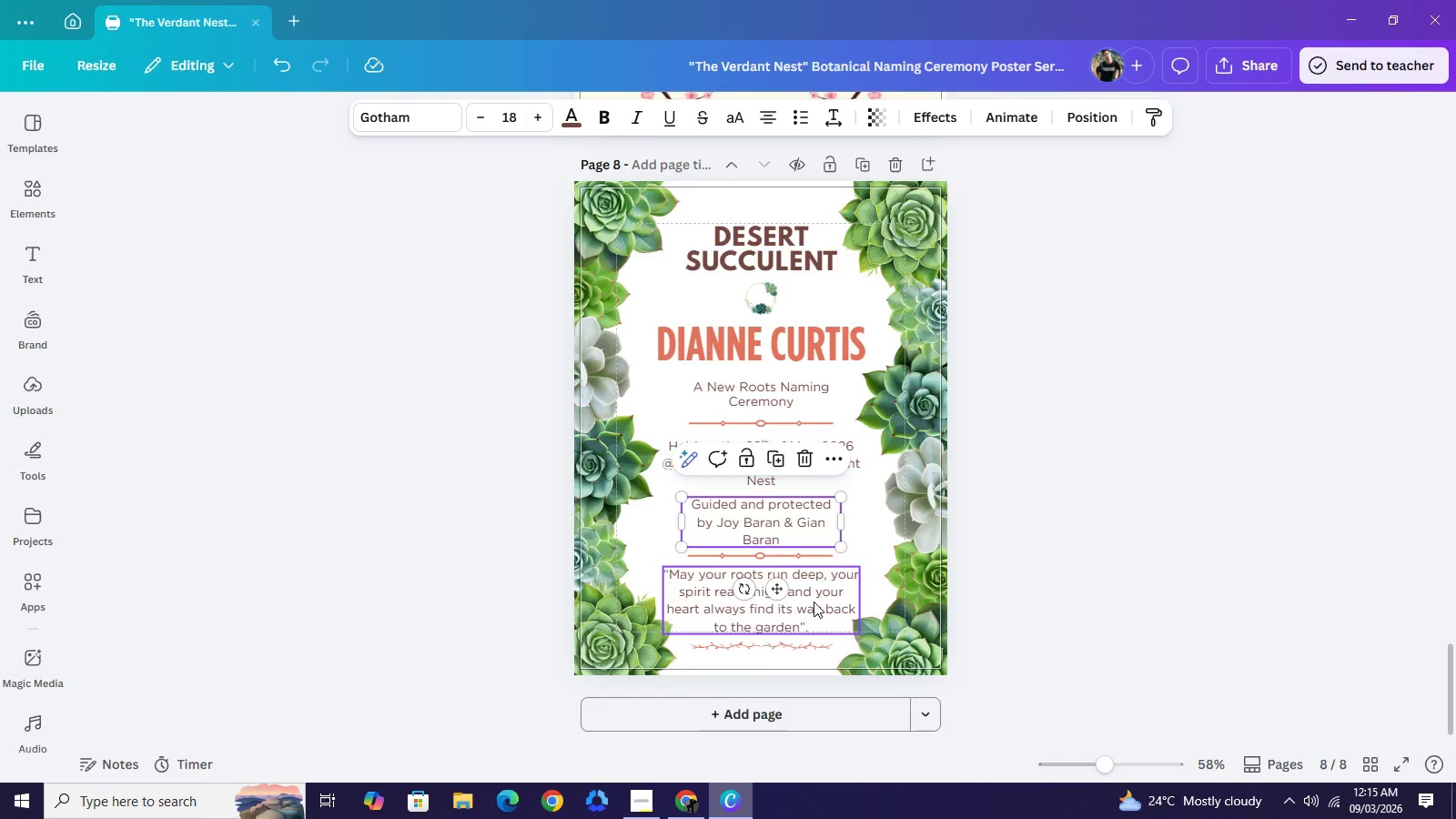 
left_click([814, 602])
 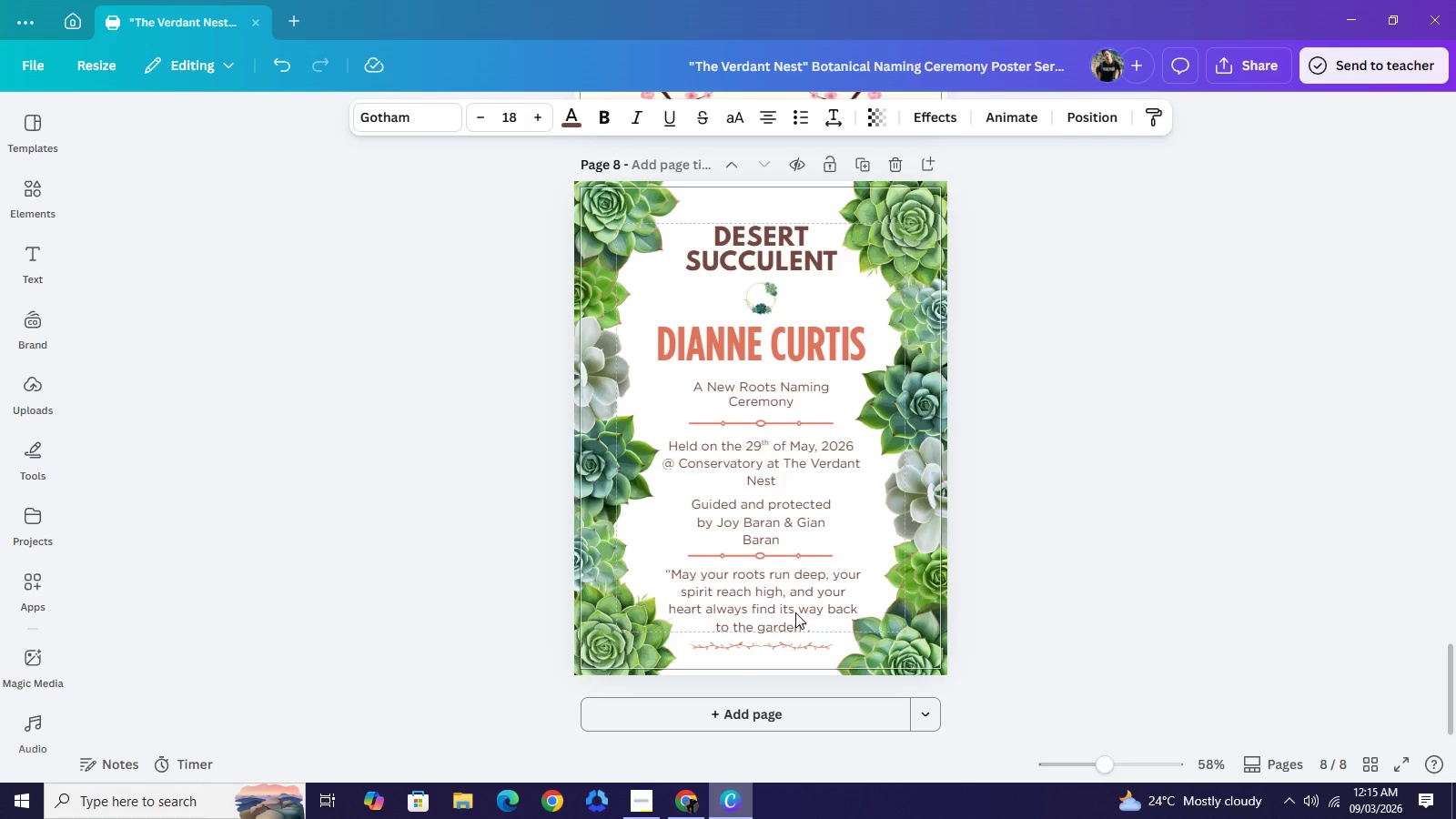 
key(ArrowRight)
 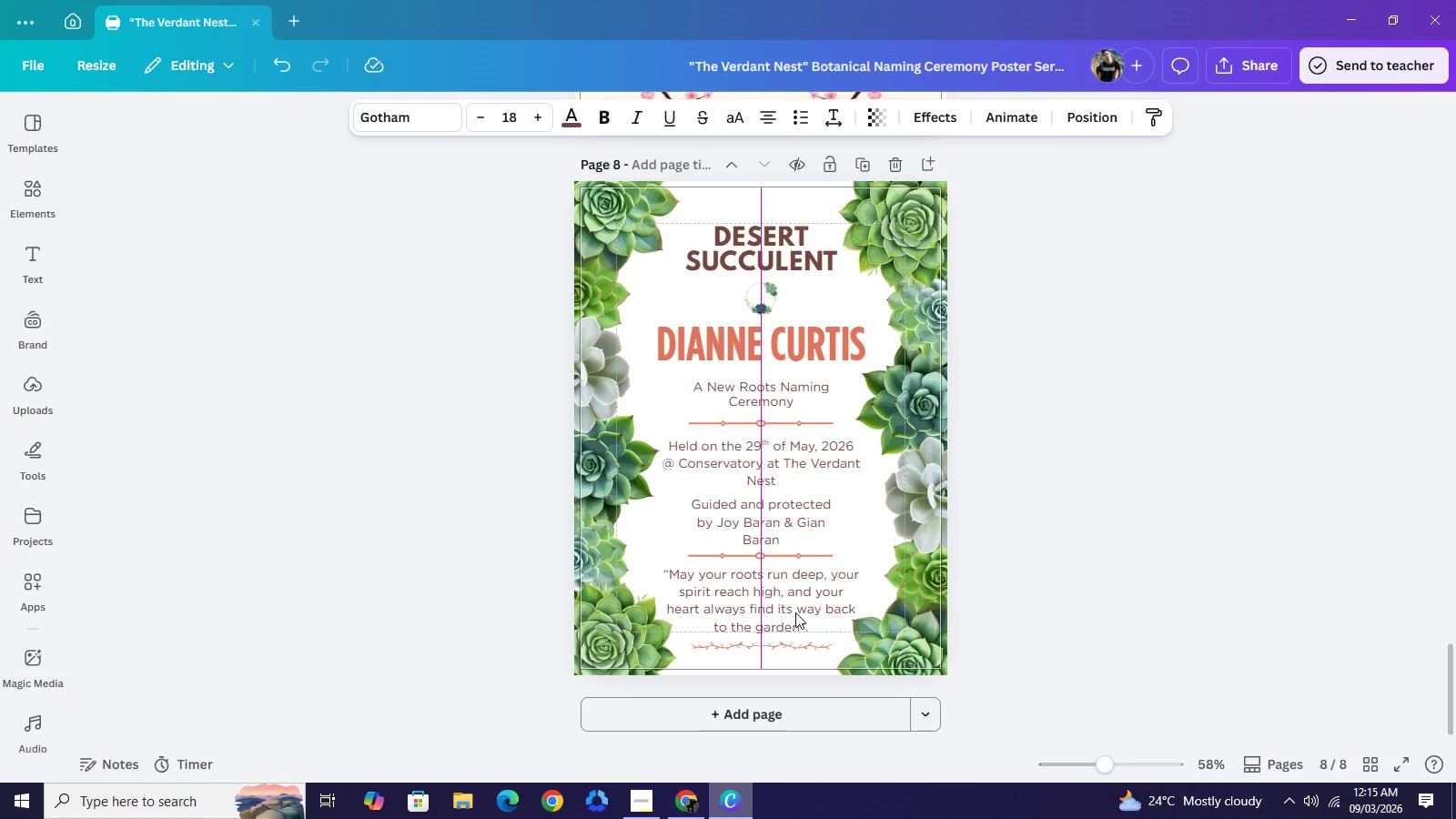 
key(ArrowLeft)
 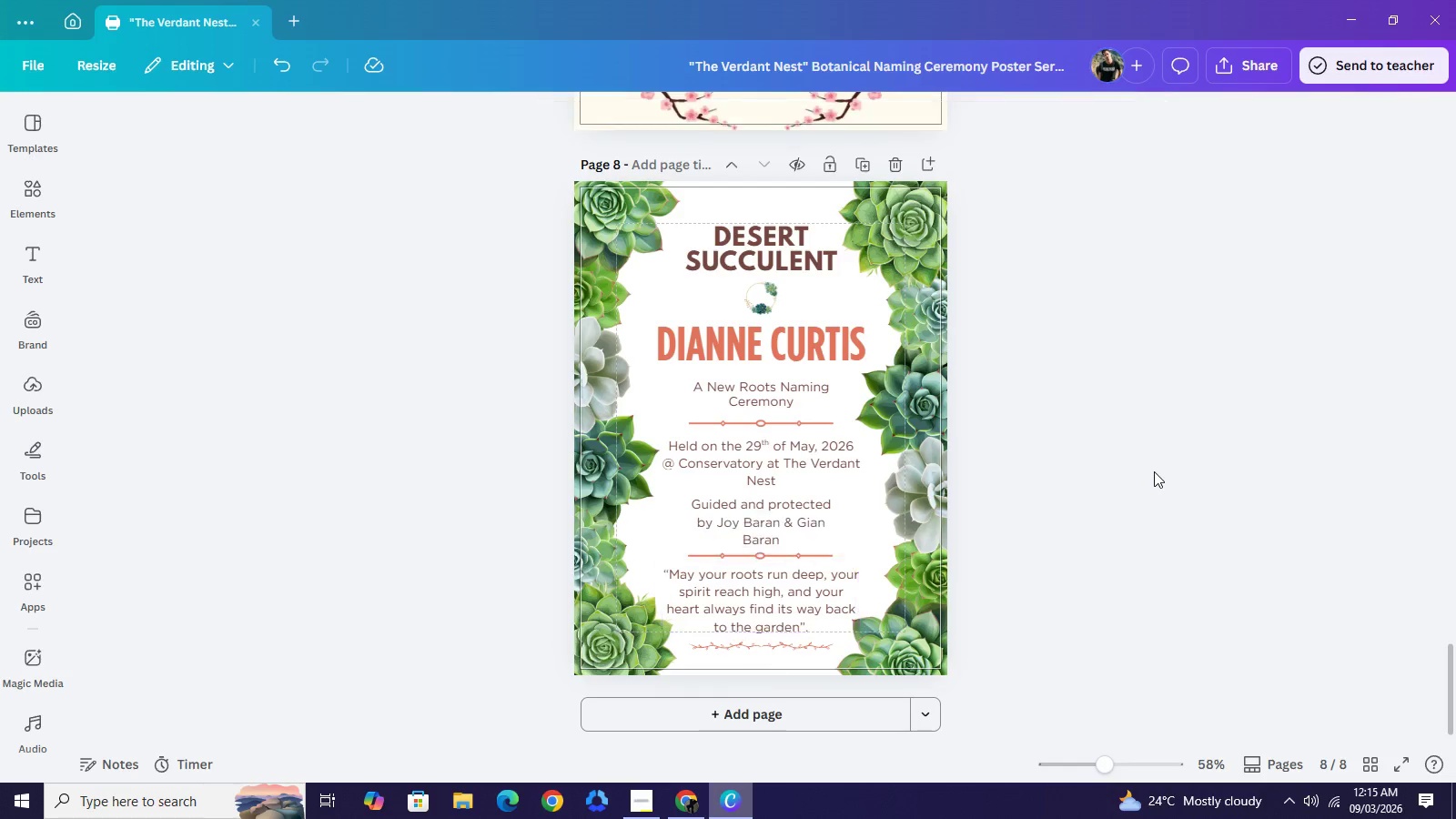 
double_click([1154, 471])
 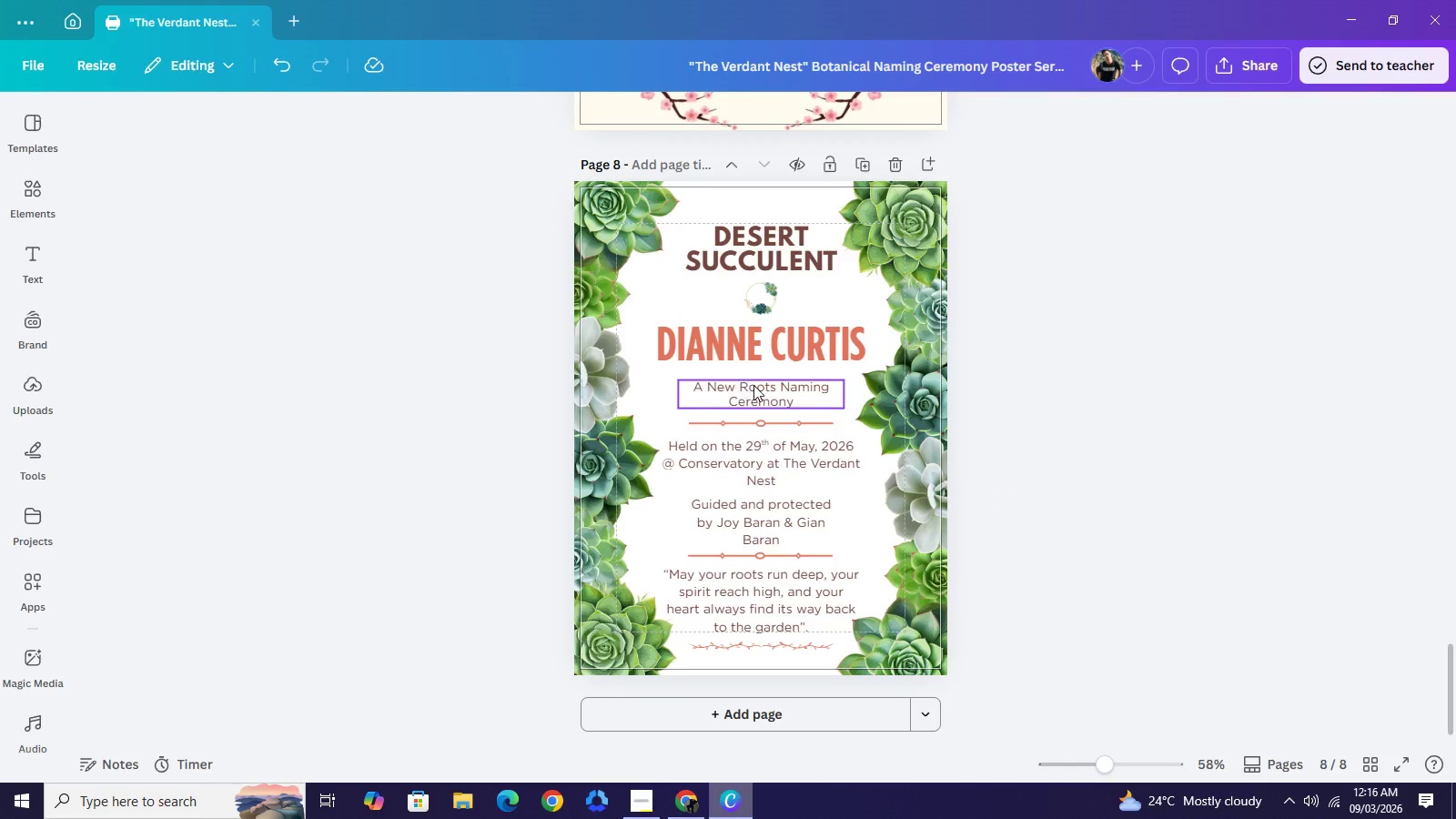 
wait(17.16)
 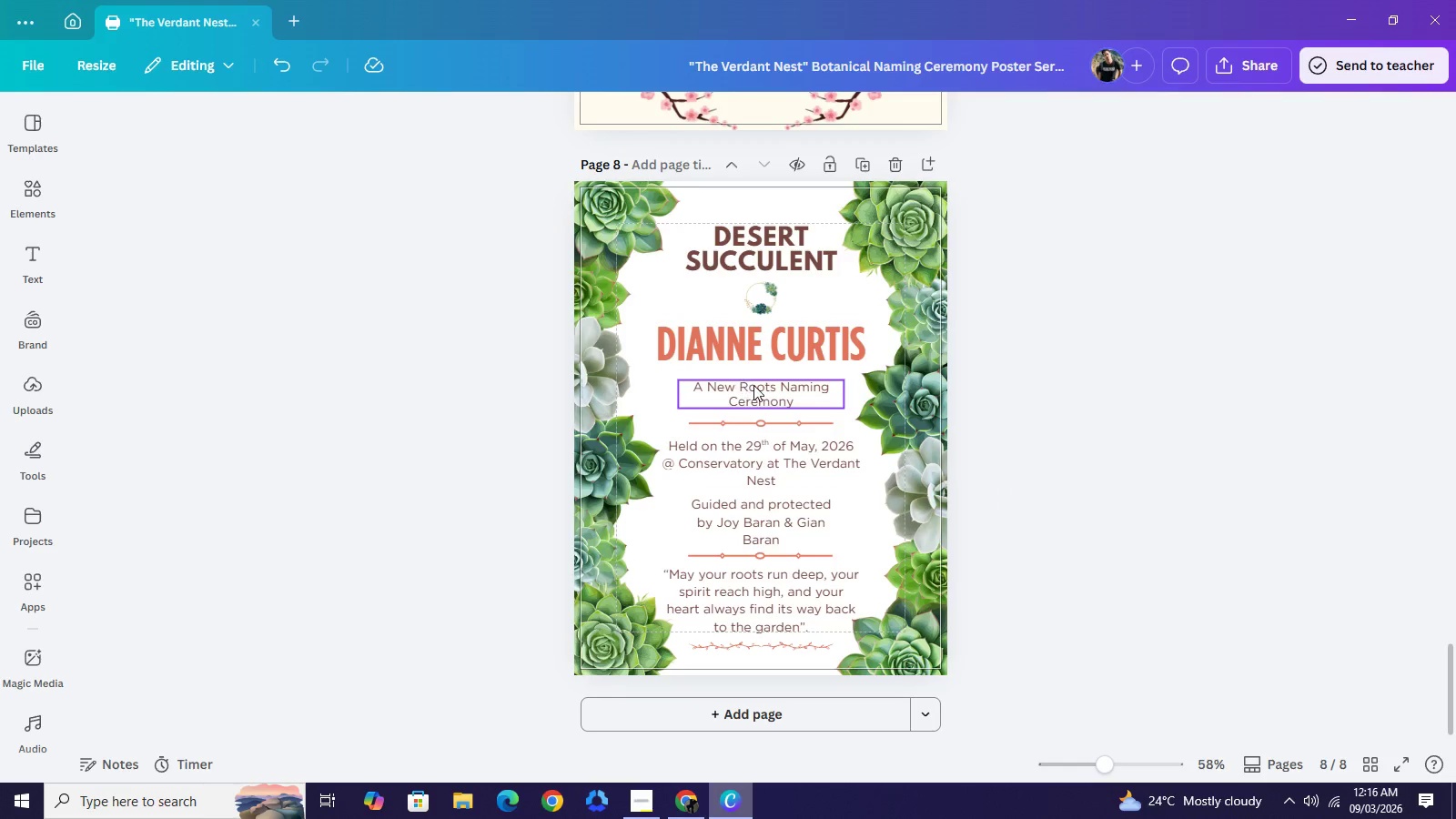 
left_click([1310, 483])
 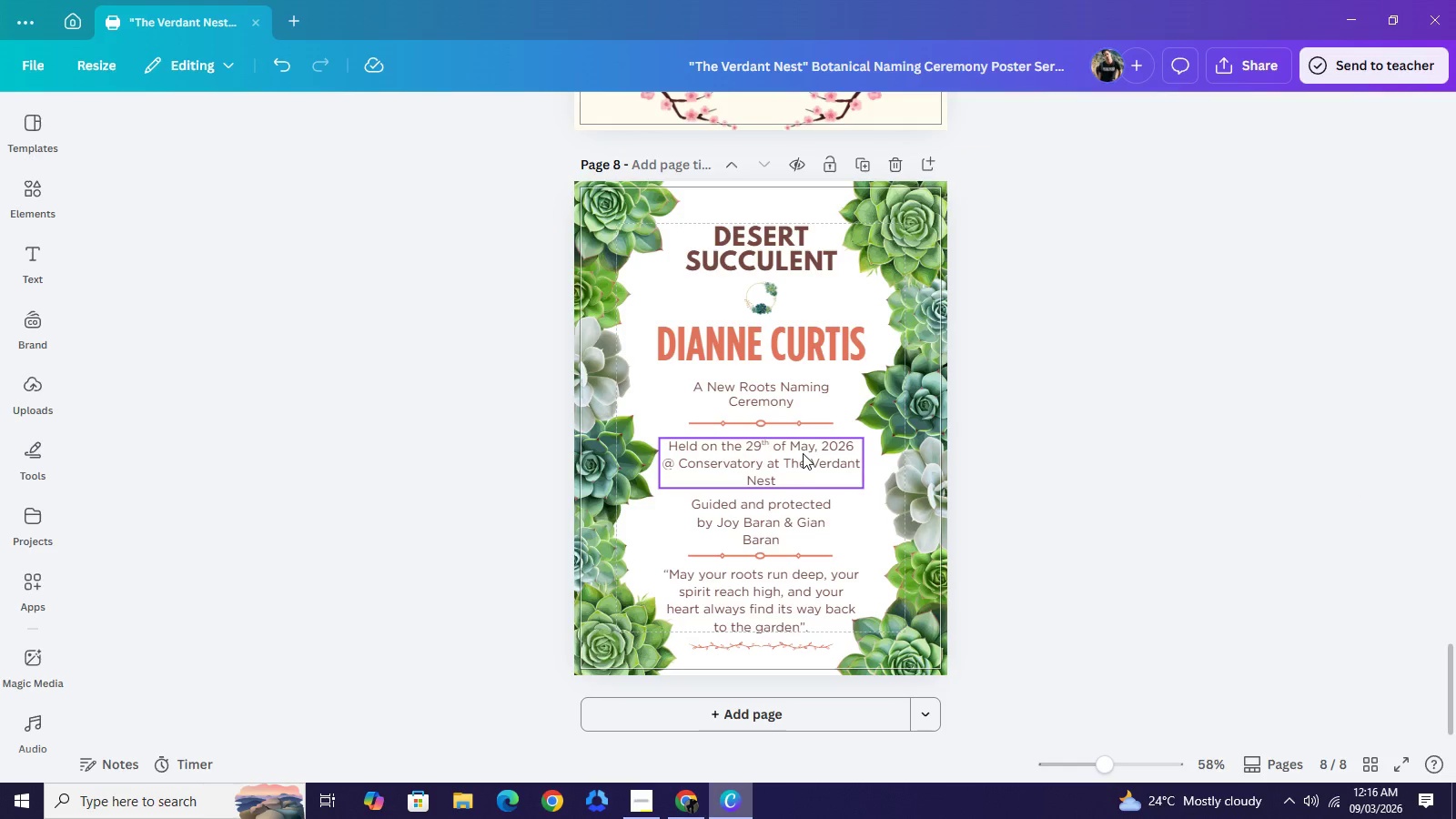 
left_click([789, 511])
 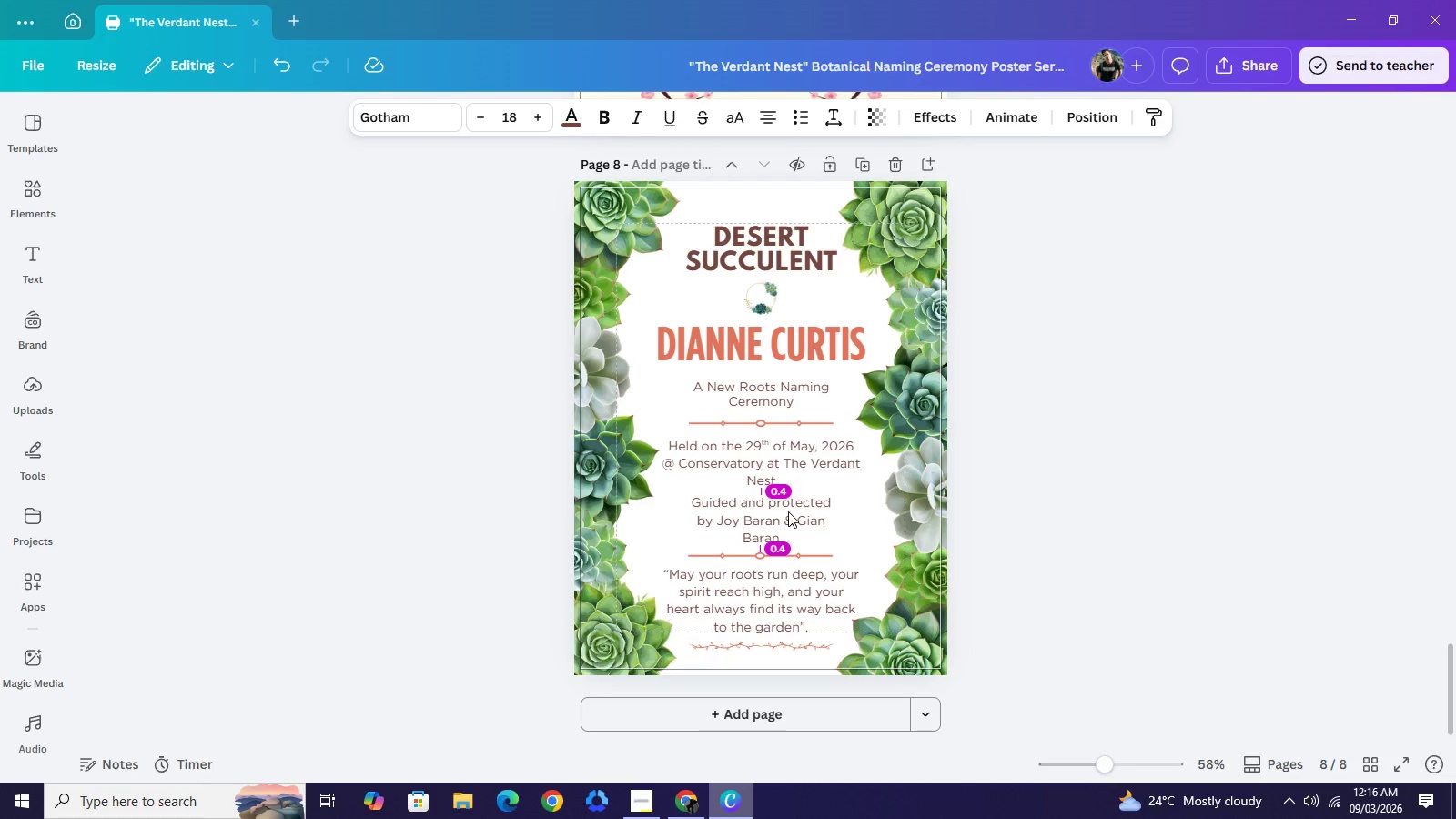 
key(ArrowUp)
 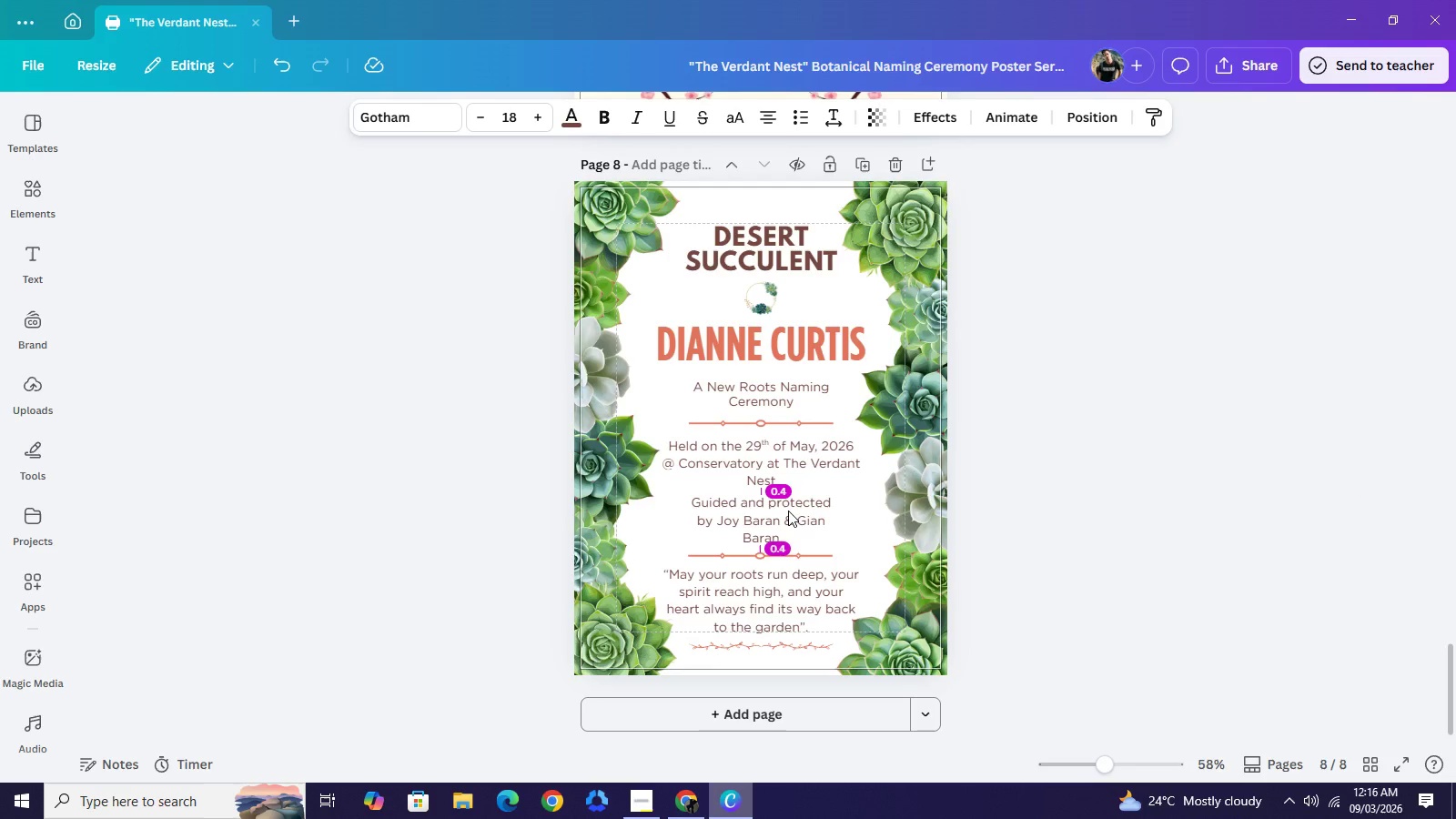 
mouse_move([797, 469])
 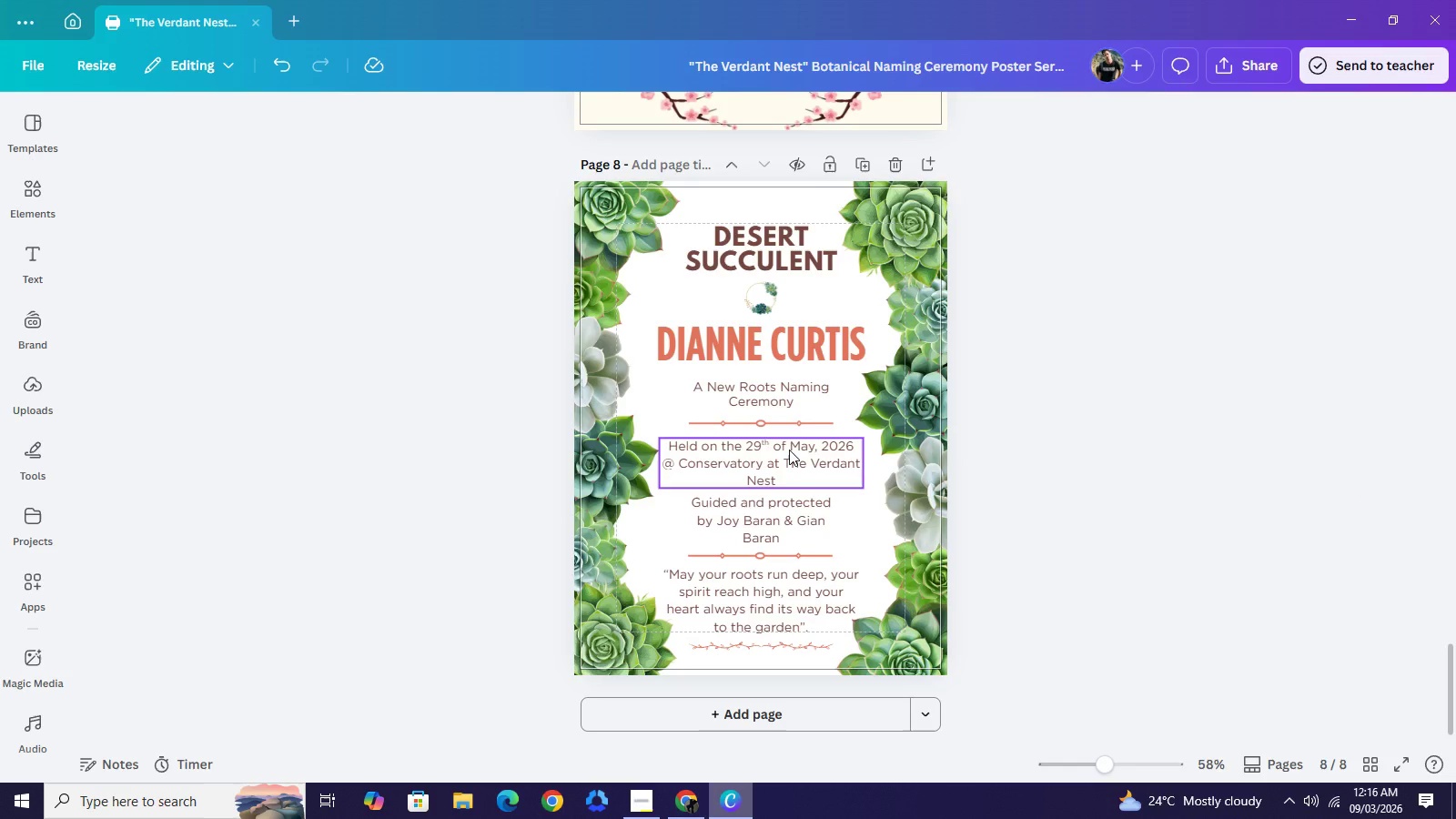 
left_click([789, 450])
 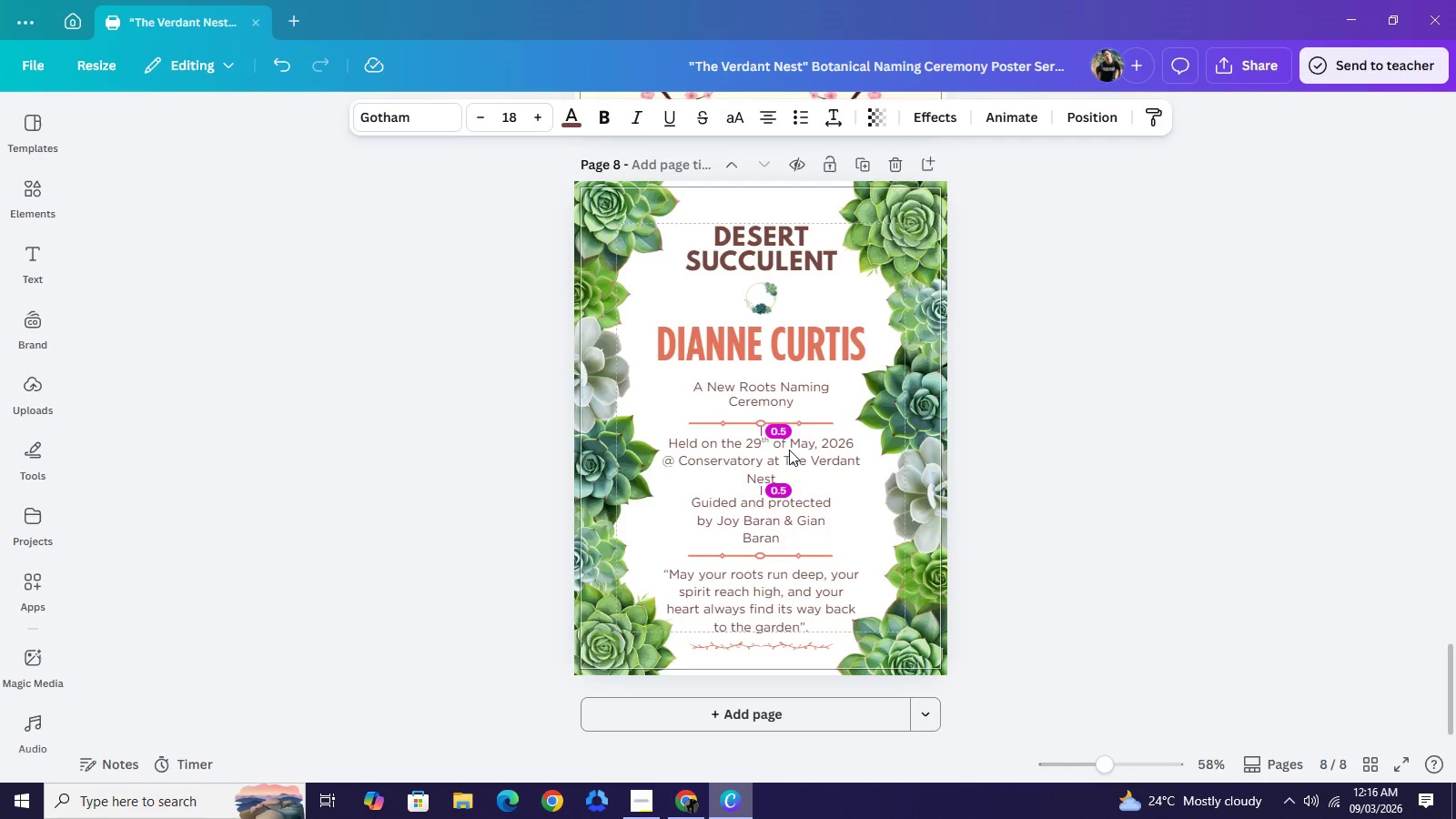 
key(ArrowUp)
 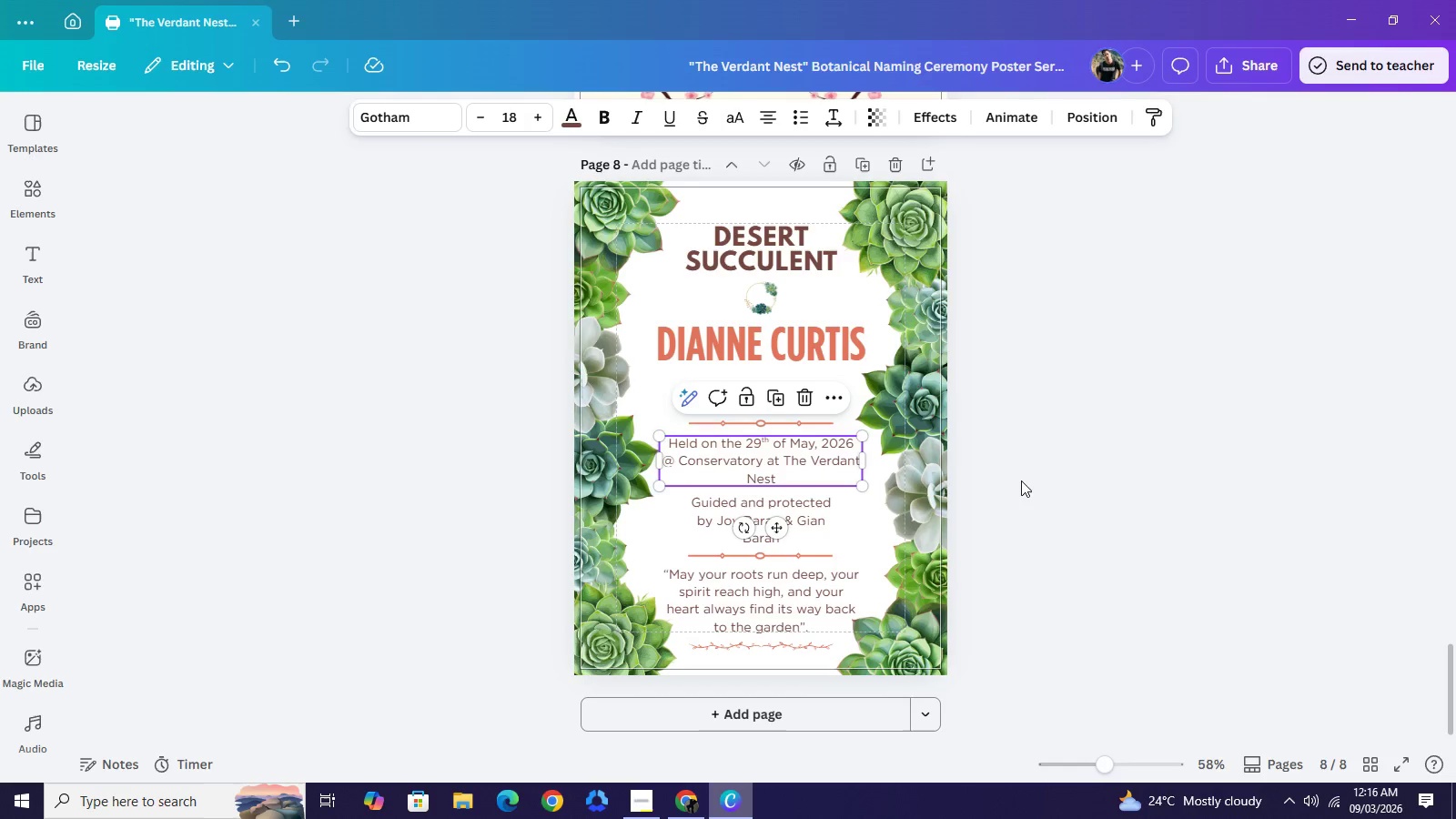 
left_click([1021, 480])
 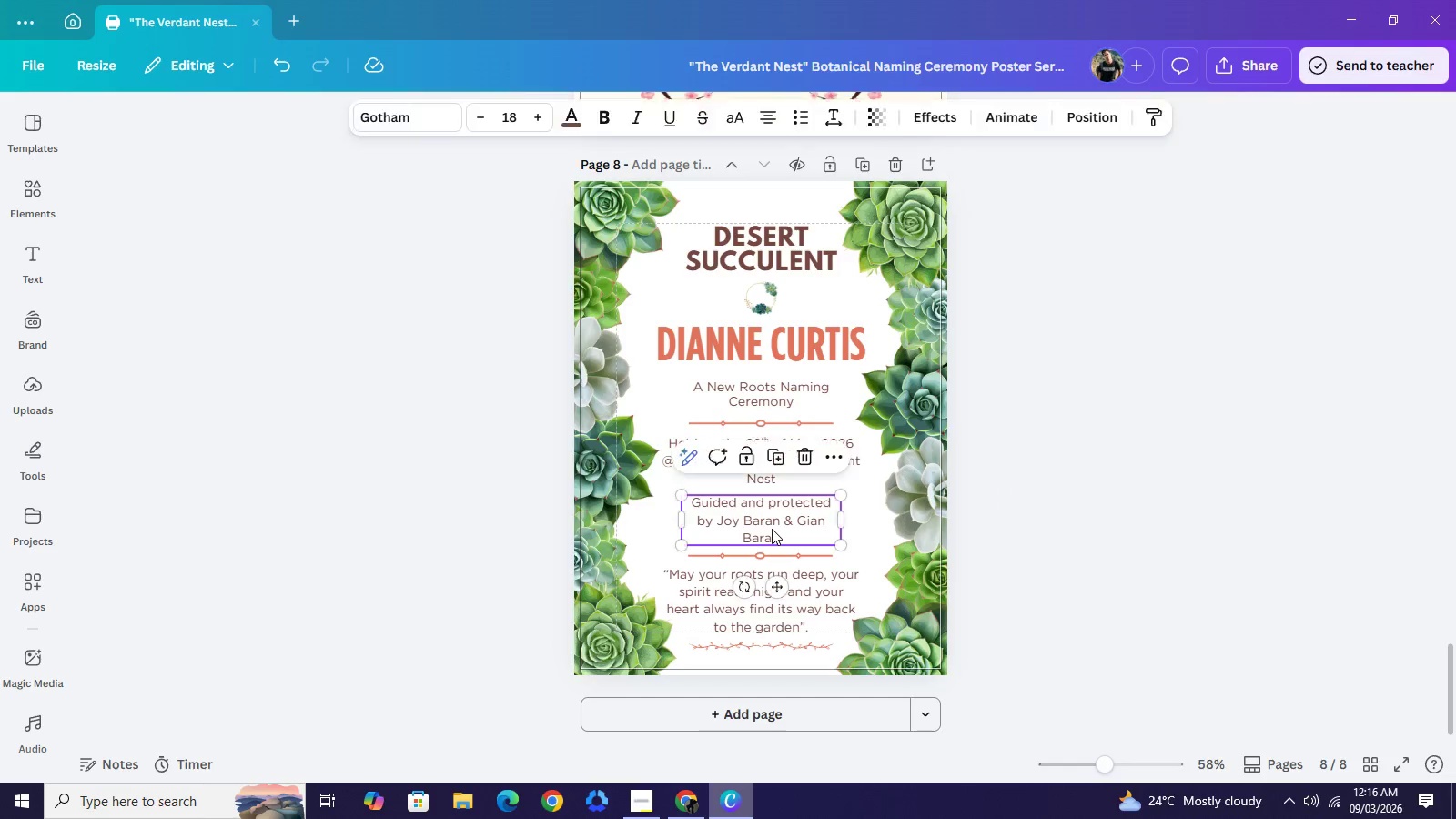 
left_click([772, 529])
 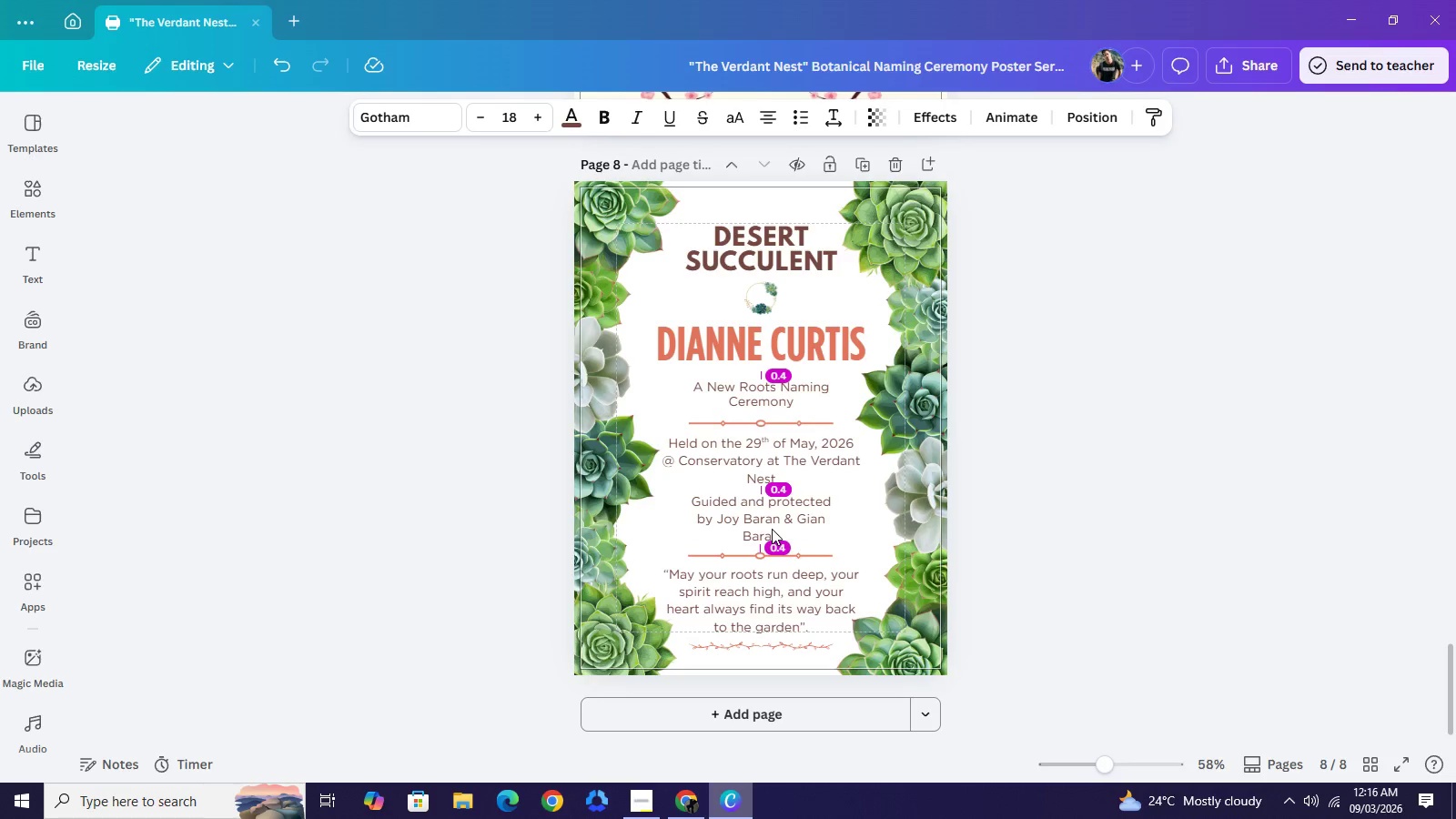 
key(ArrowUp)
 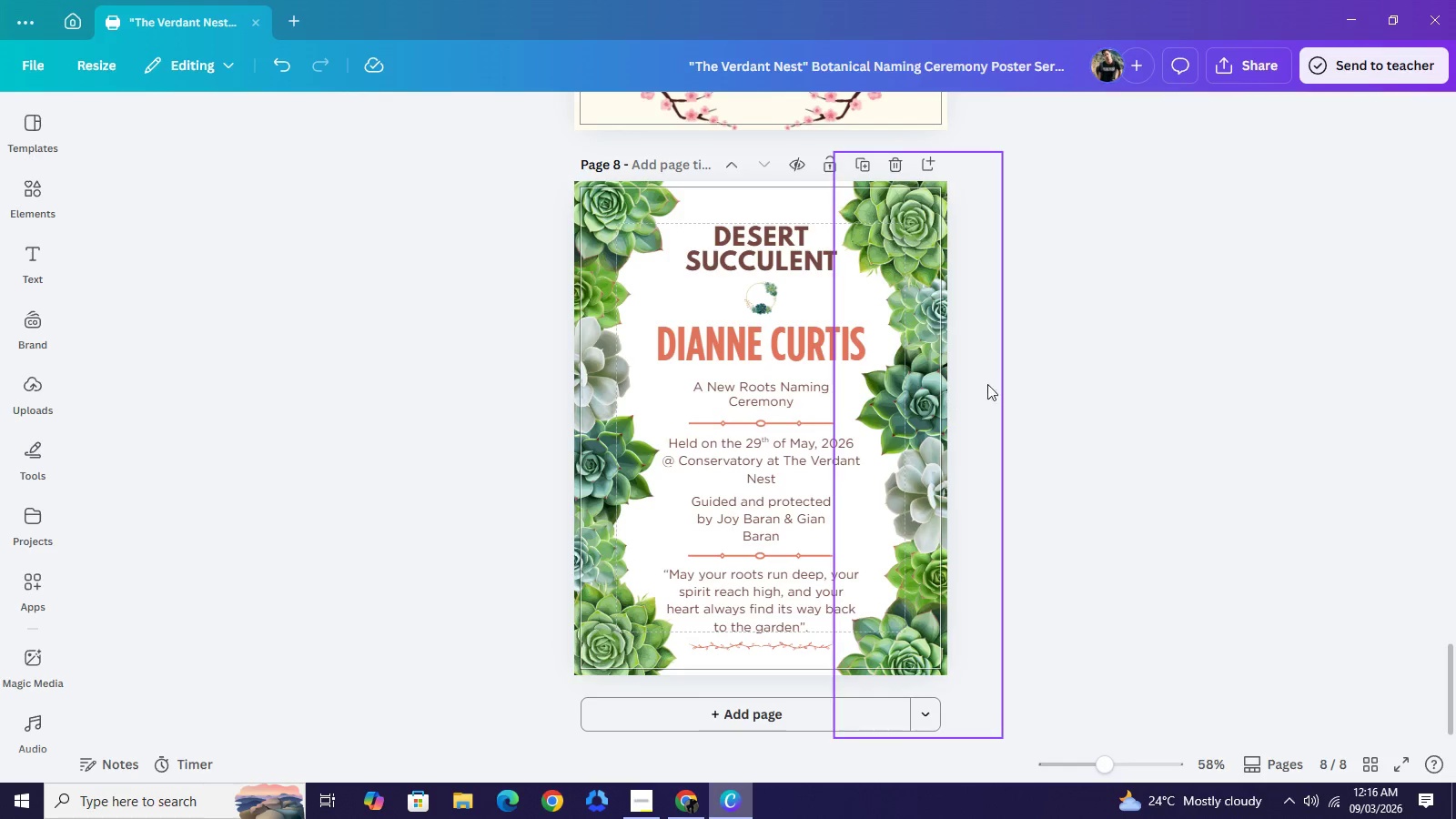 
wait(6.76)
 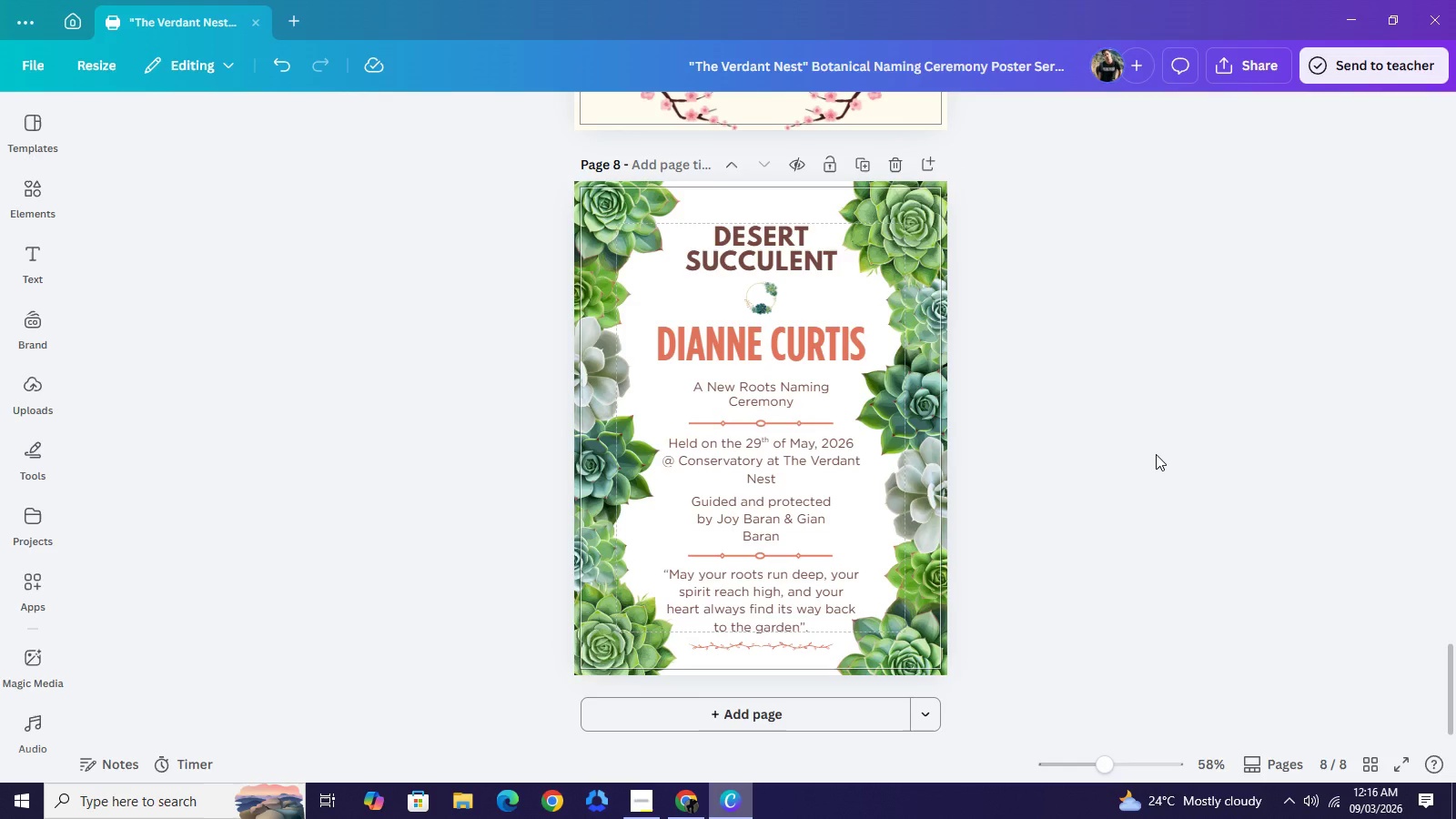 
left_click([779, 393])
 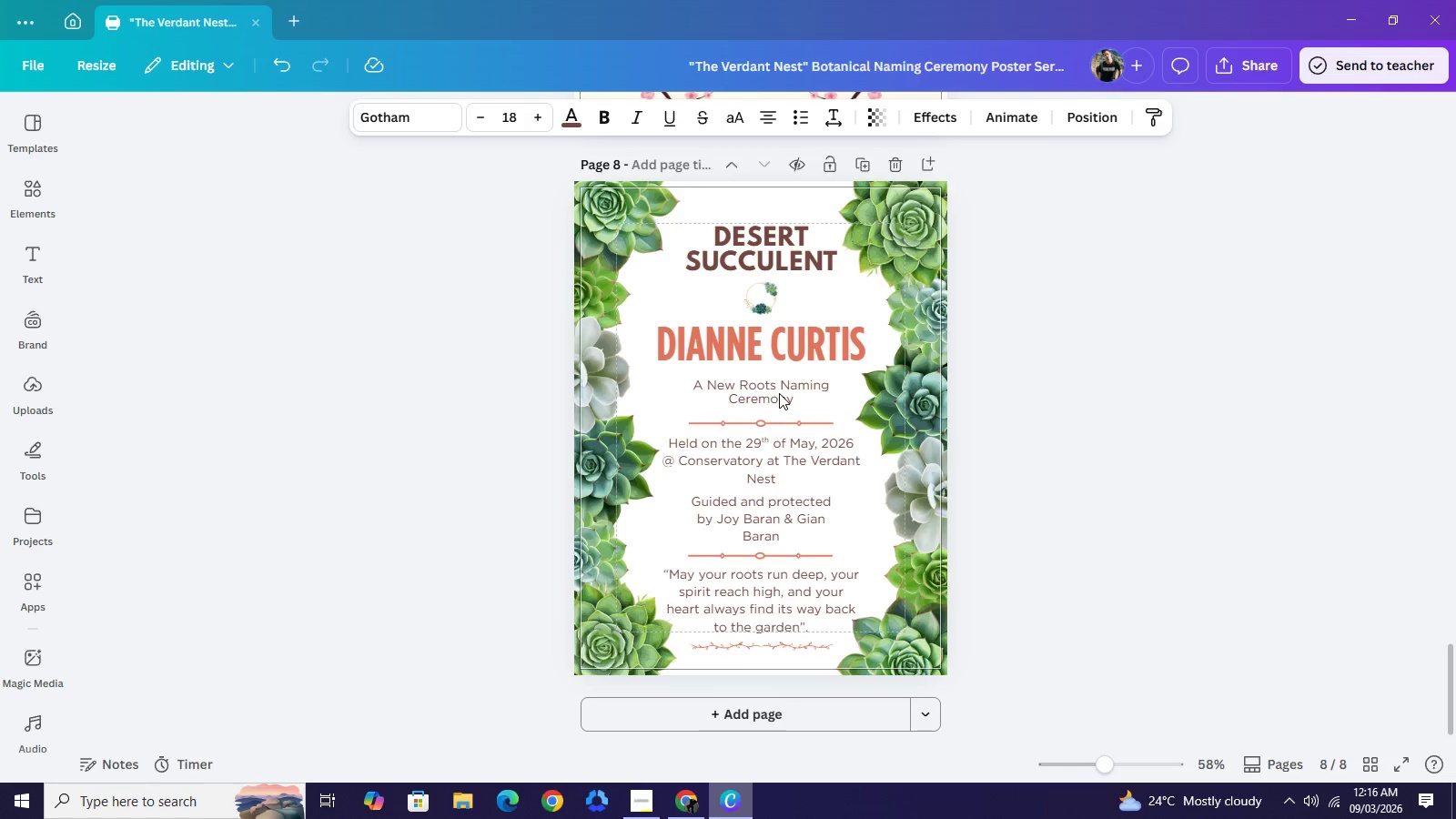 
key(ArrowUp)
 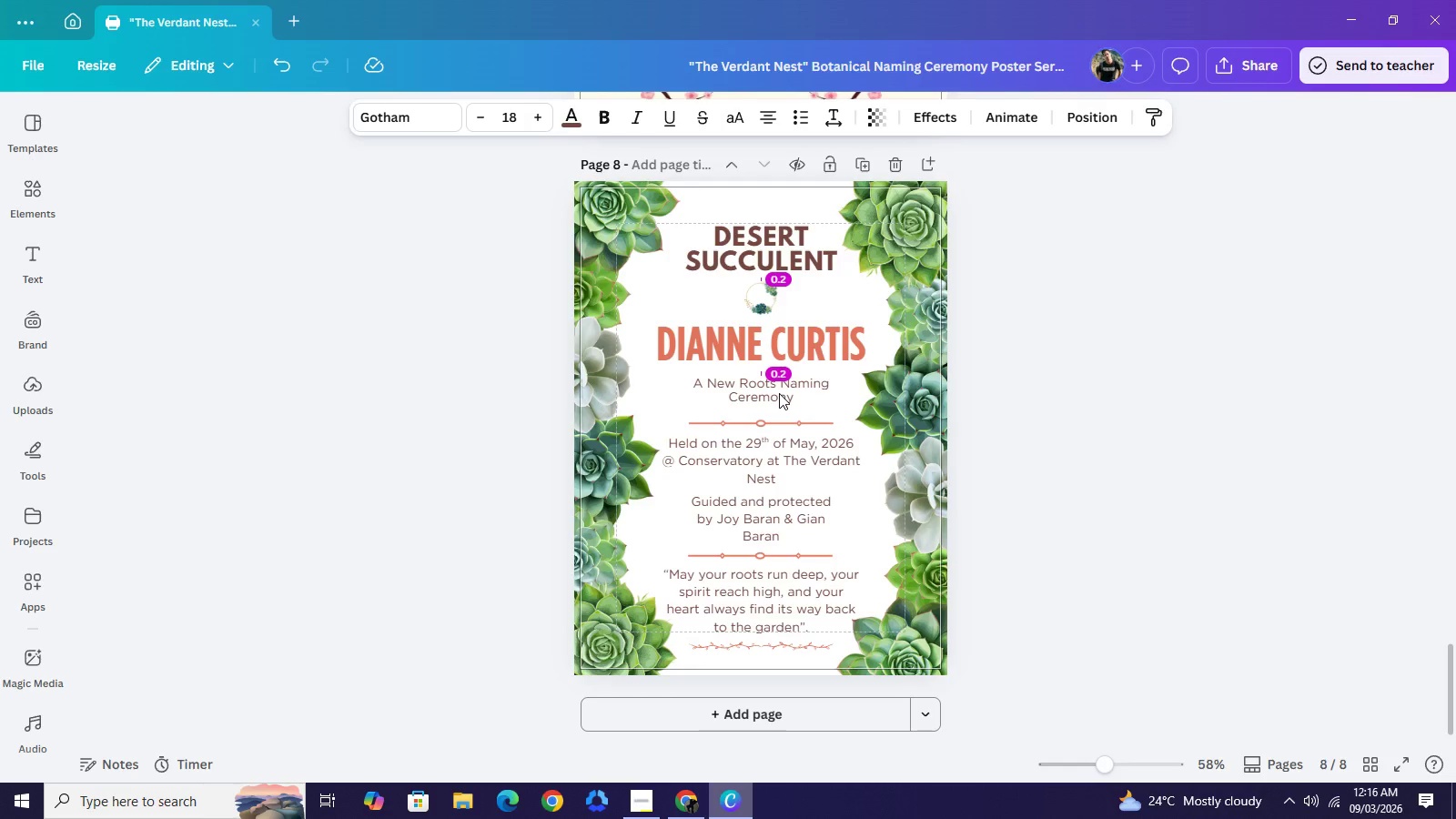 
key(ArrowUp)
 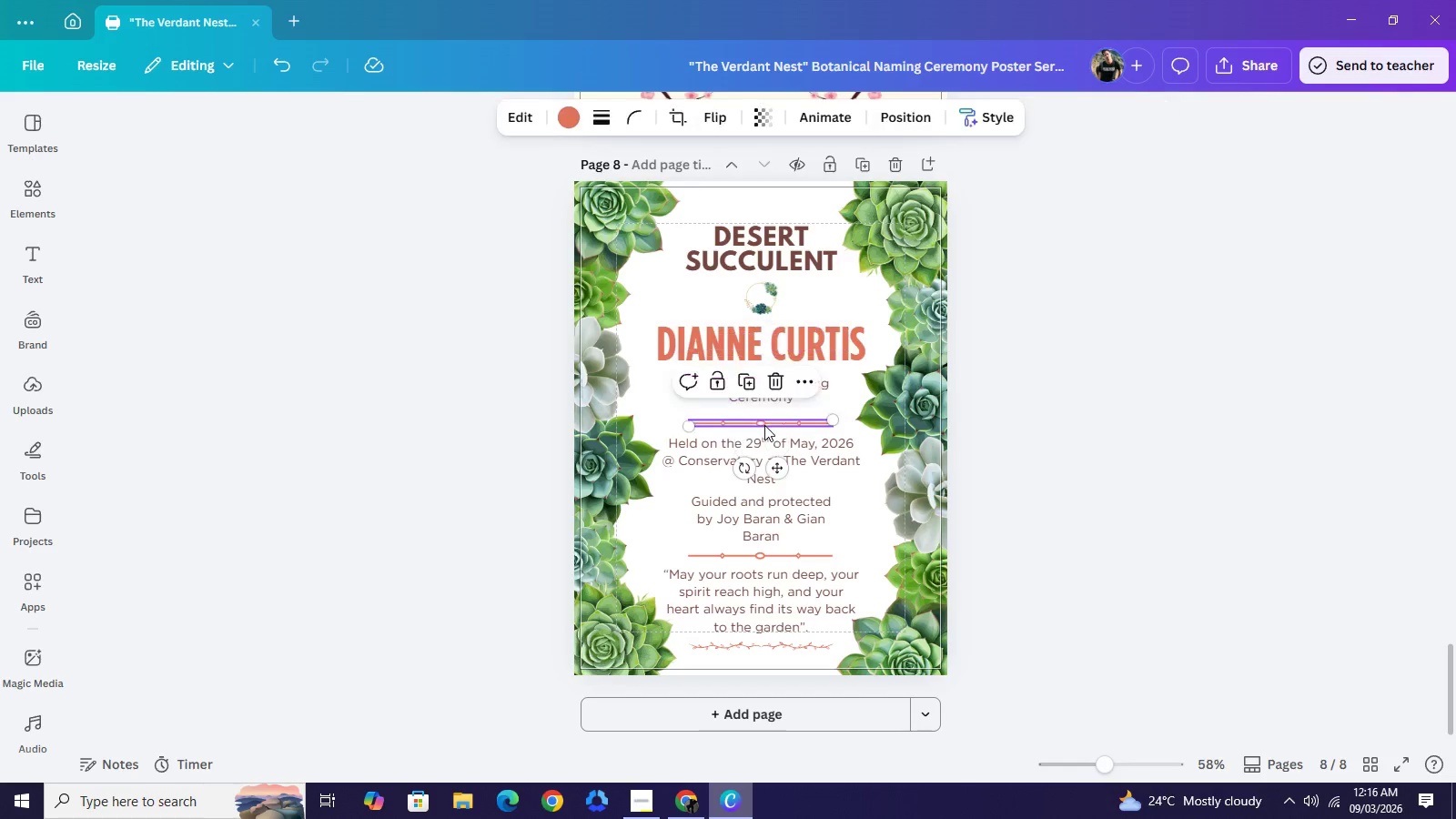 
left_click([764, 425])
 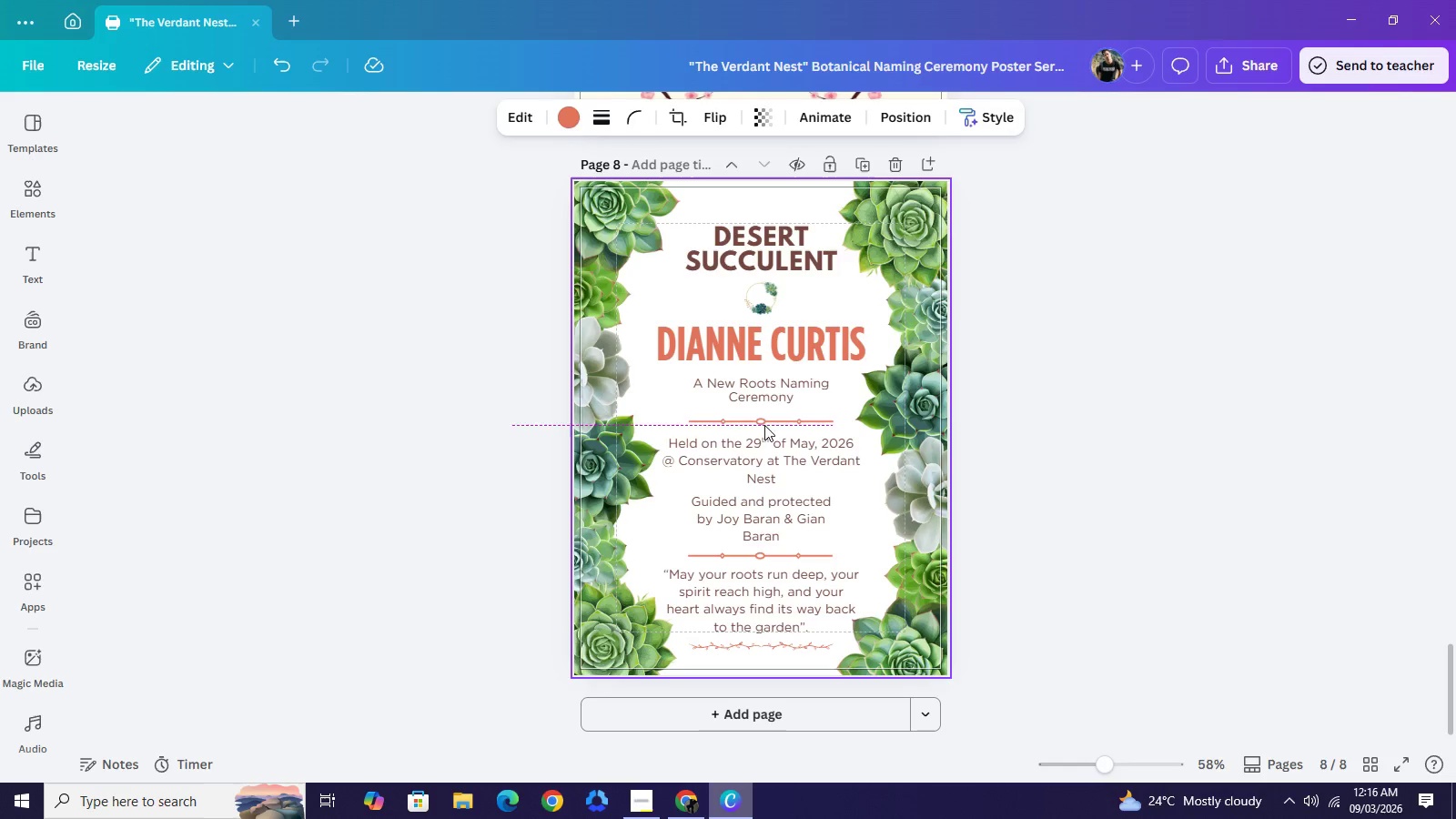 
key(ArrowUp)
 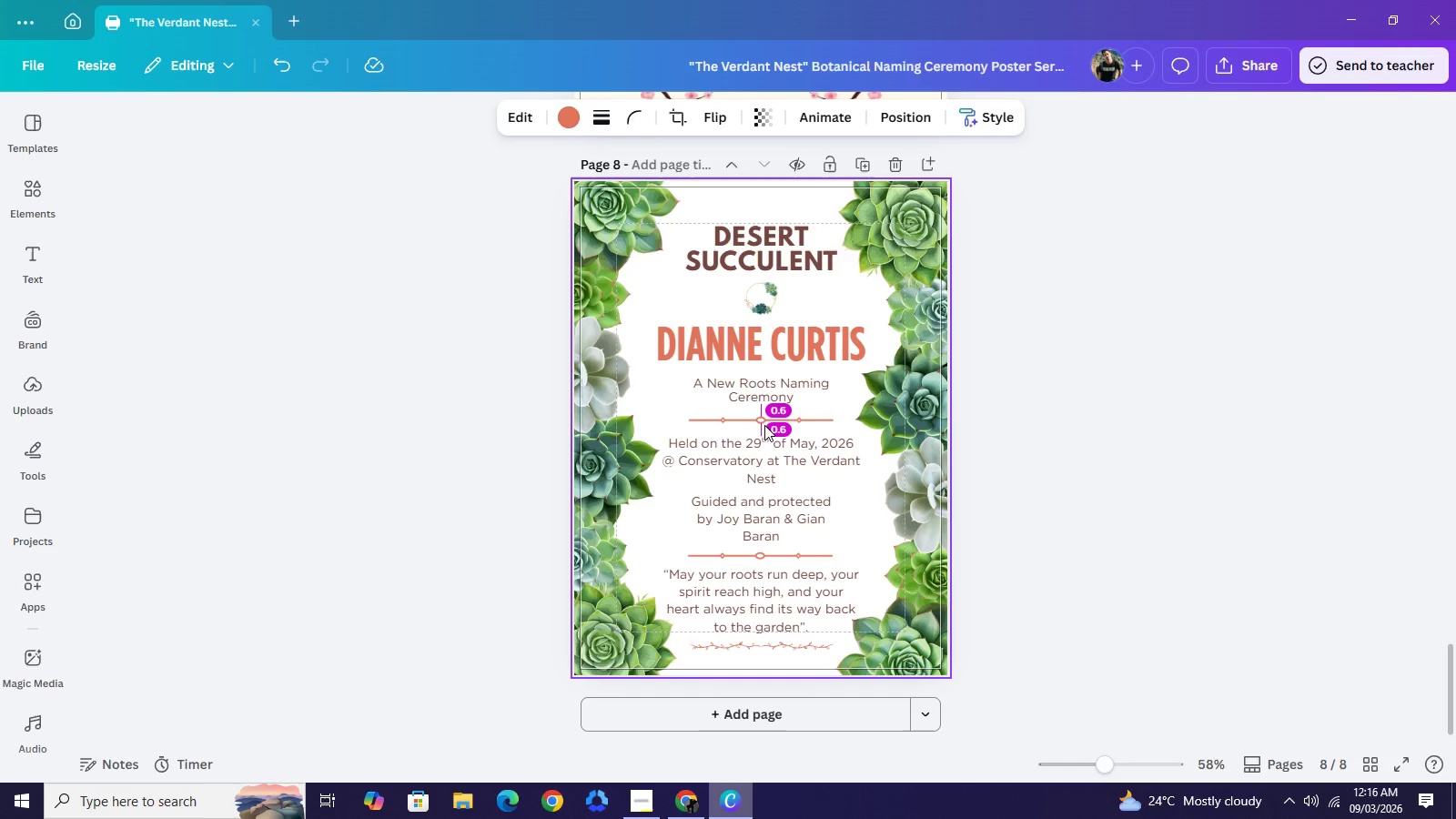 
key(ArrowUp)
 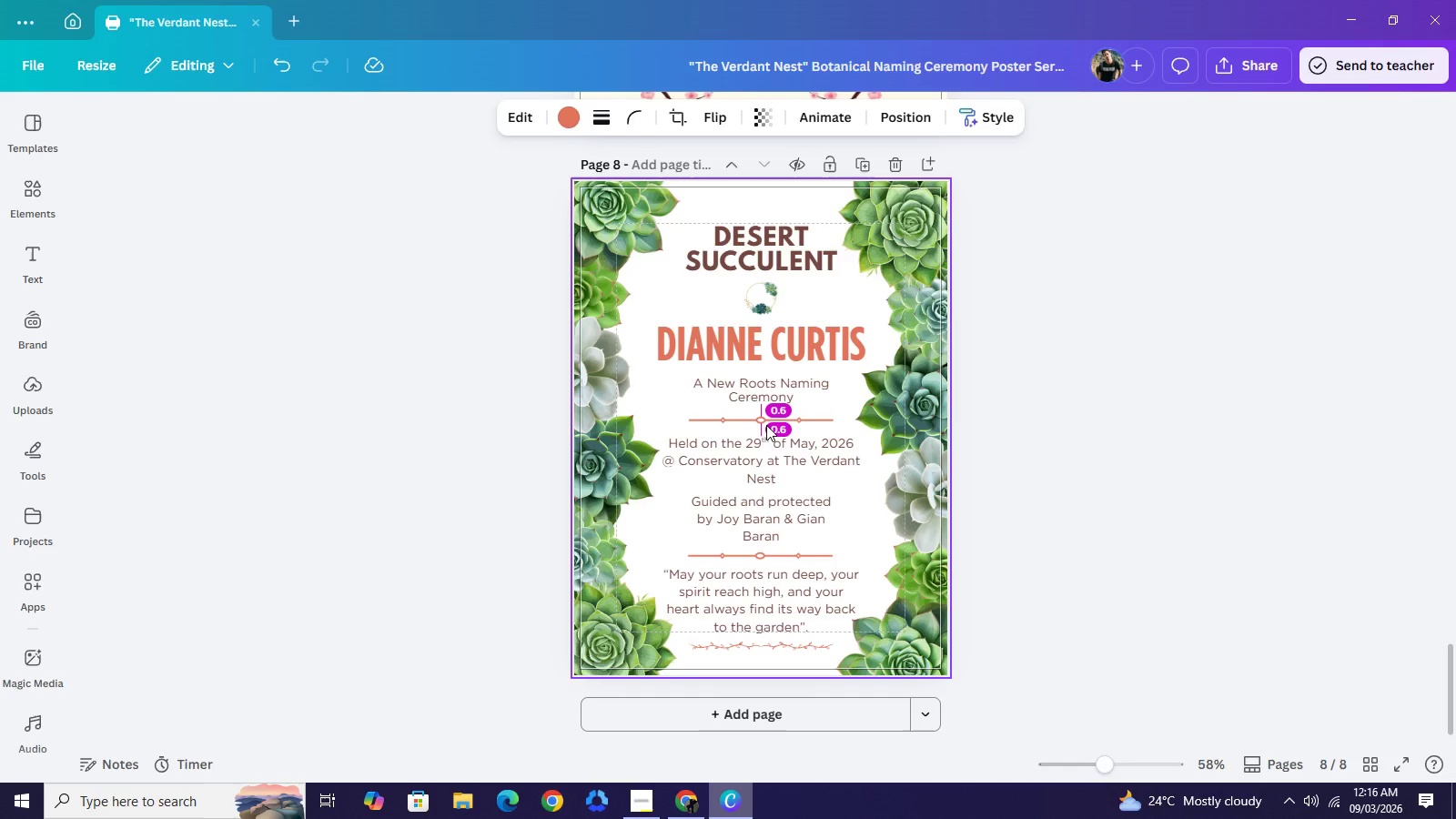 
mouse_move([842, 479])
 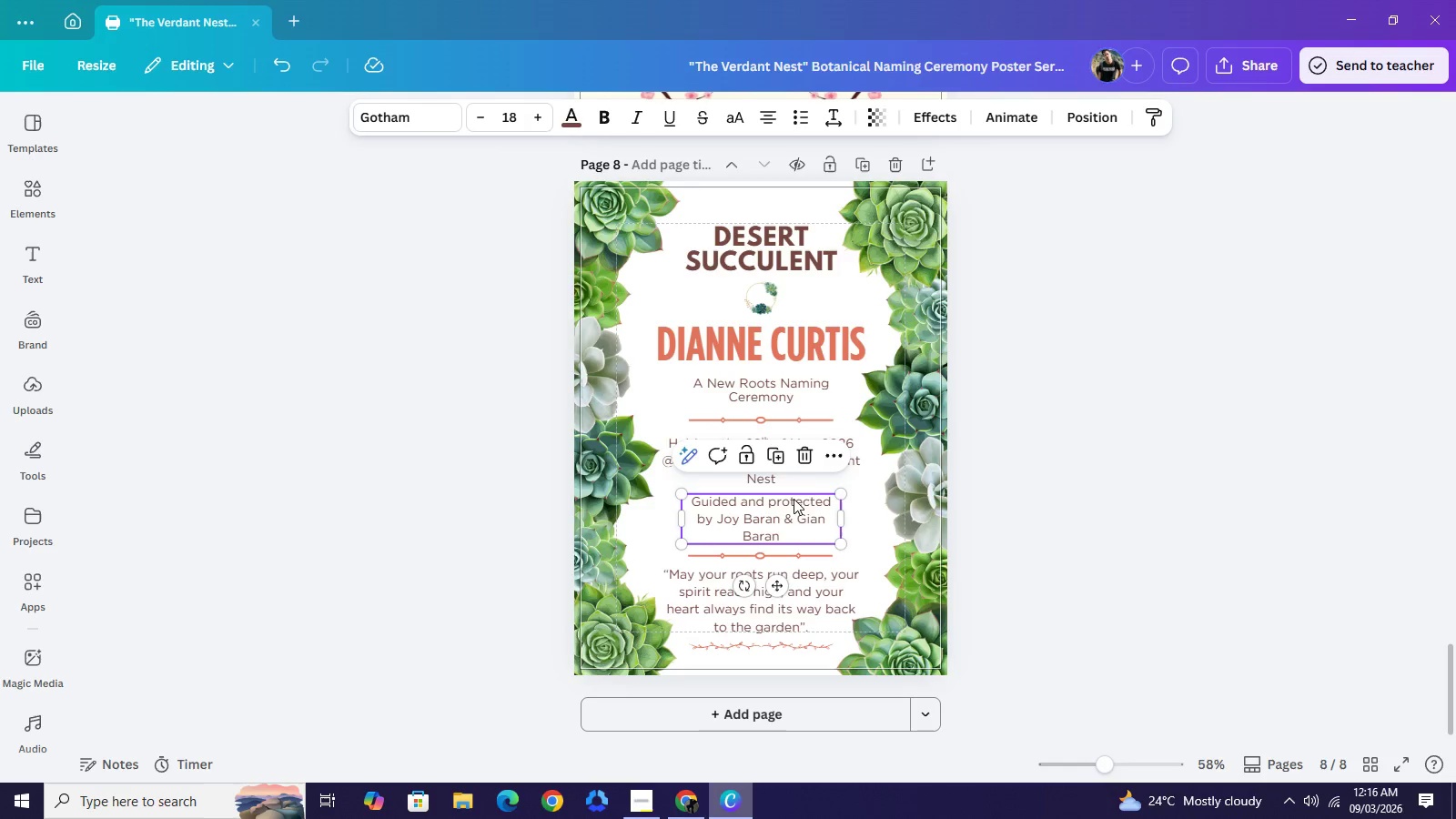 
left_click([780, 514])
 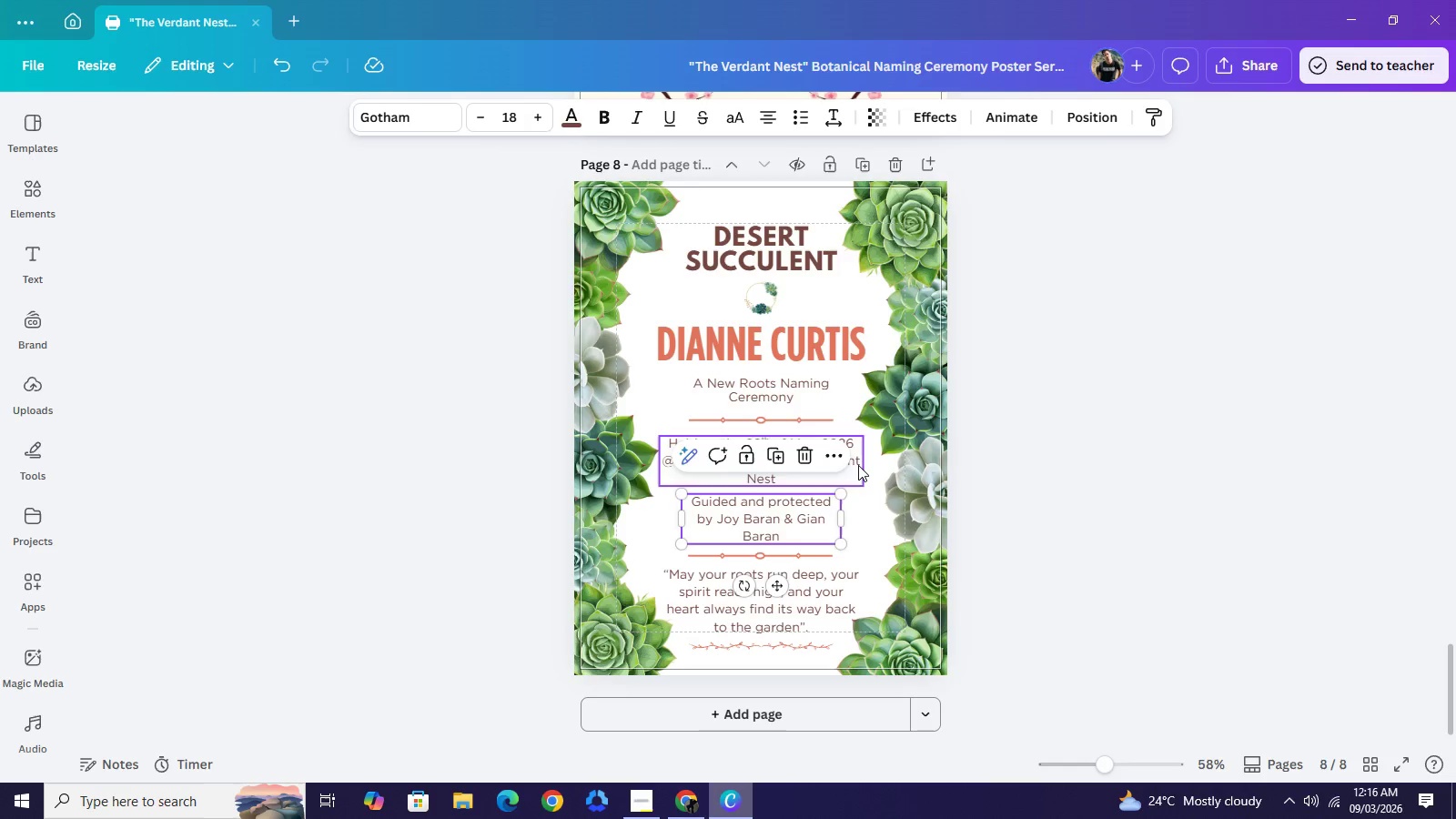 
left_click([858, 465])
 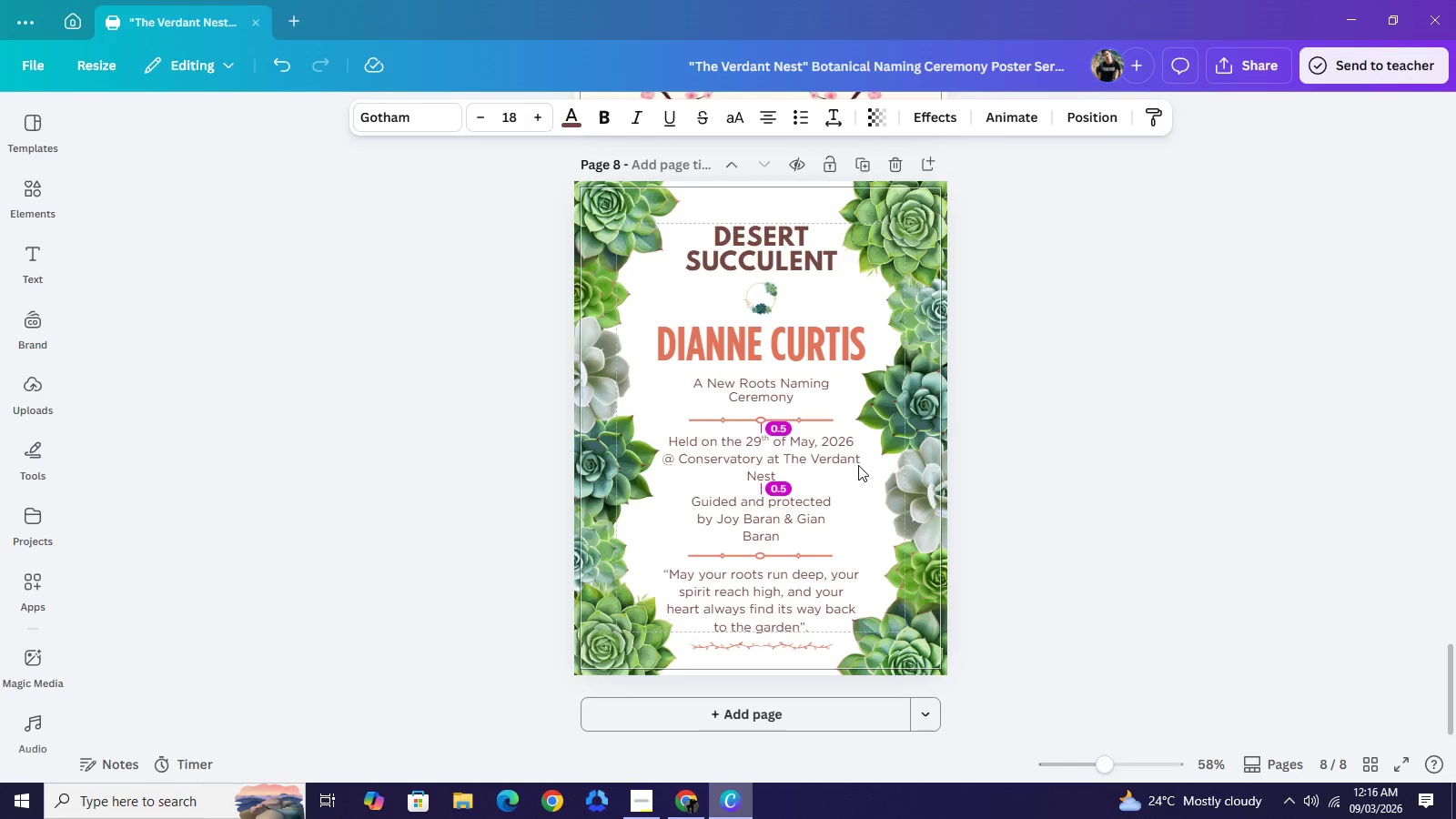 
key(ArrowUp)
 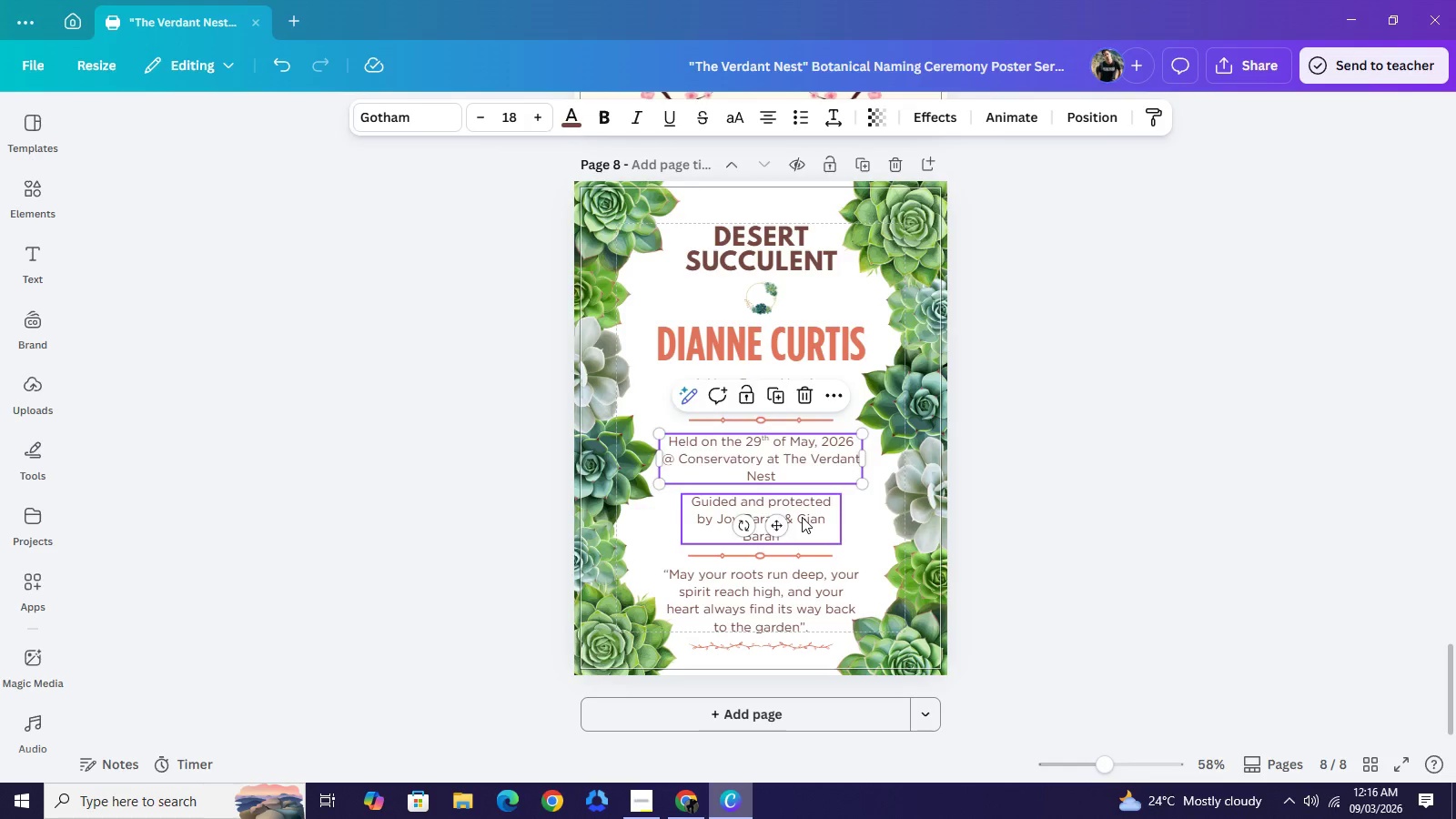 
left_click([802, 517])
 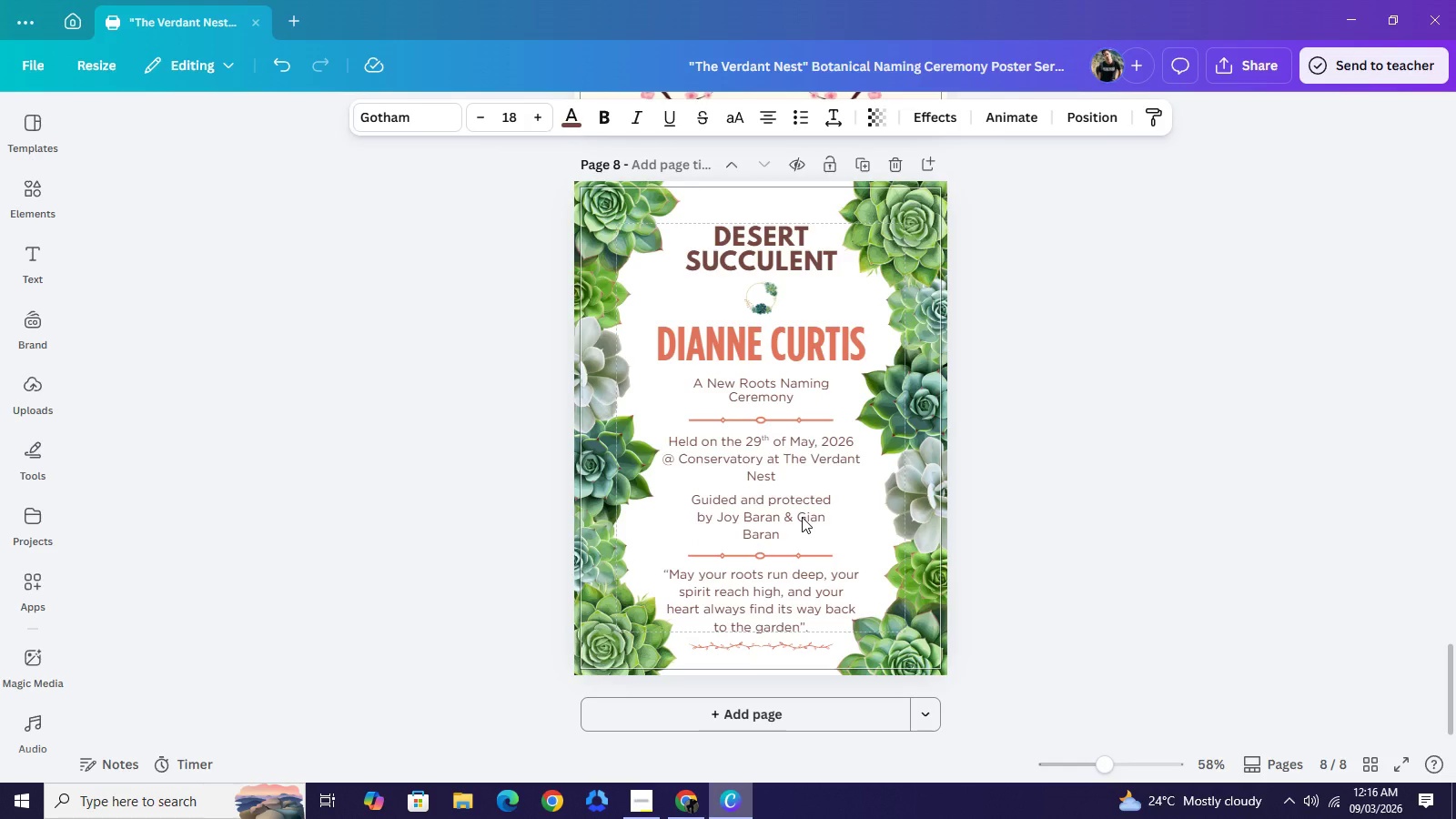 
key(ArrowUp)
 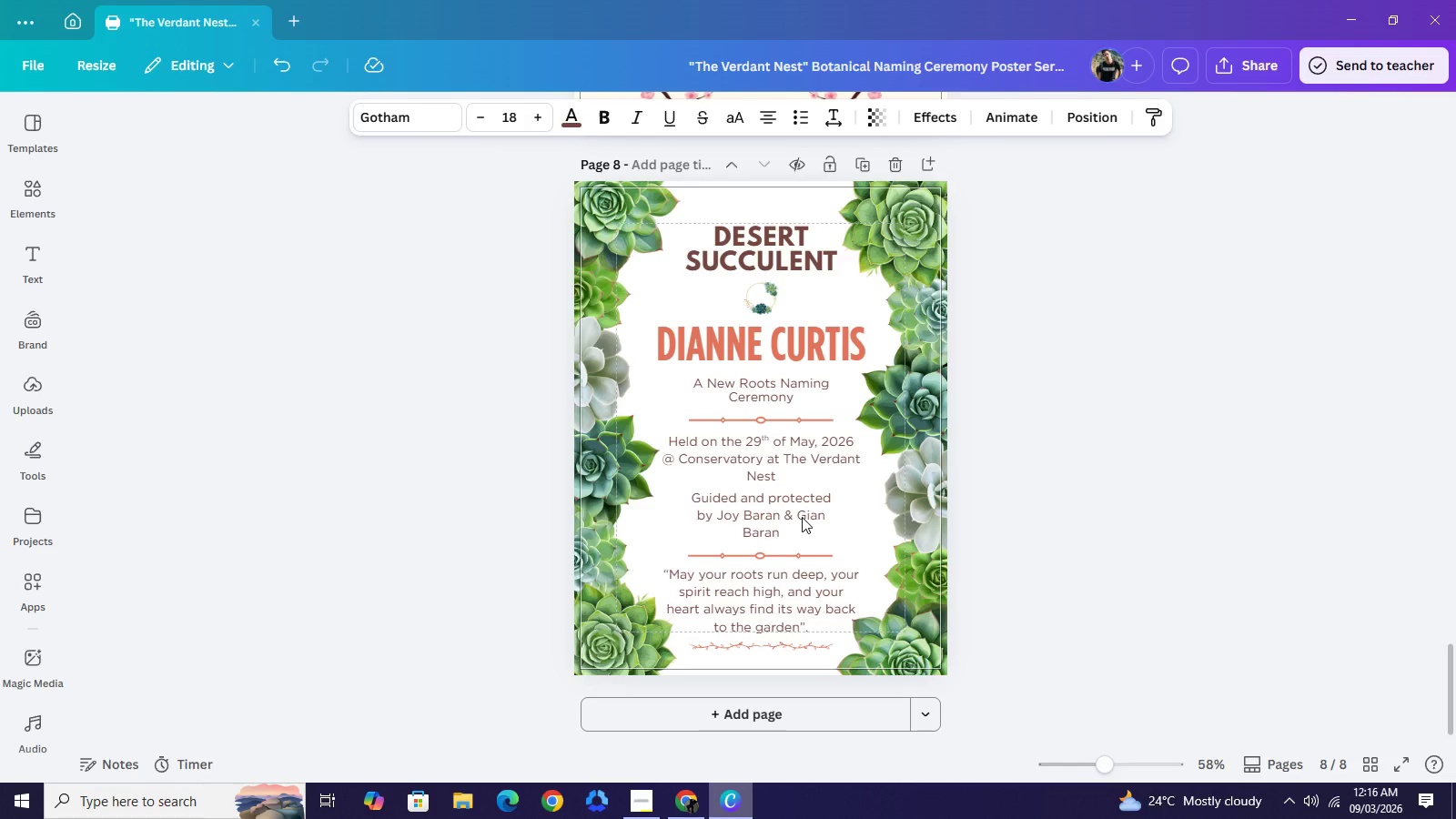 
key(ArrowUp)
 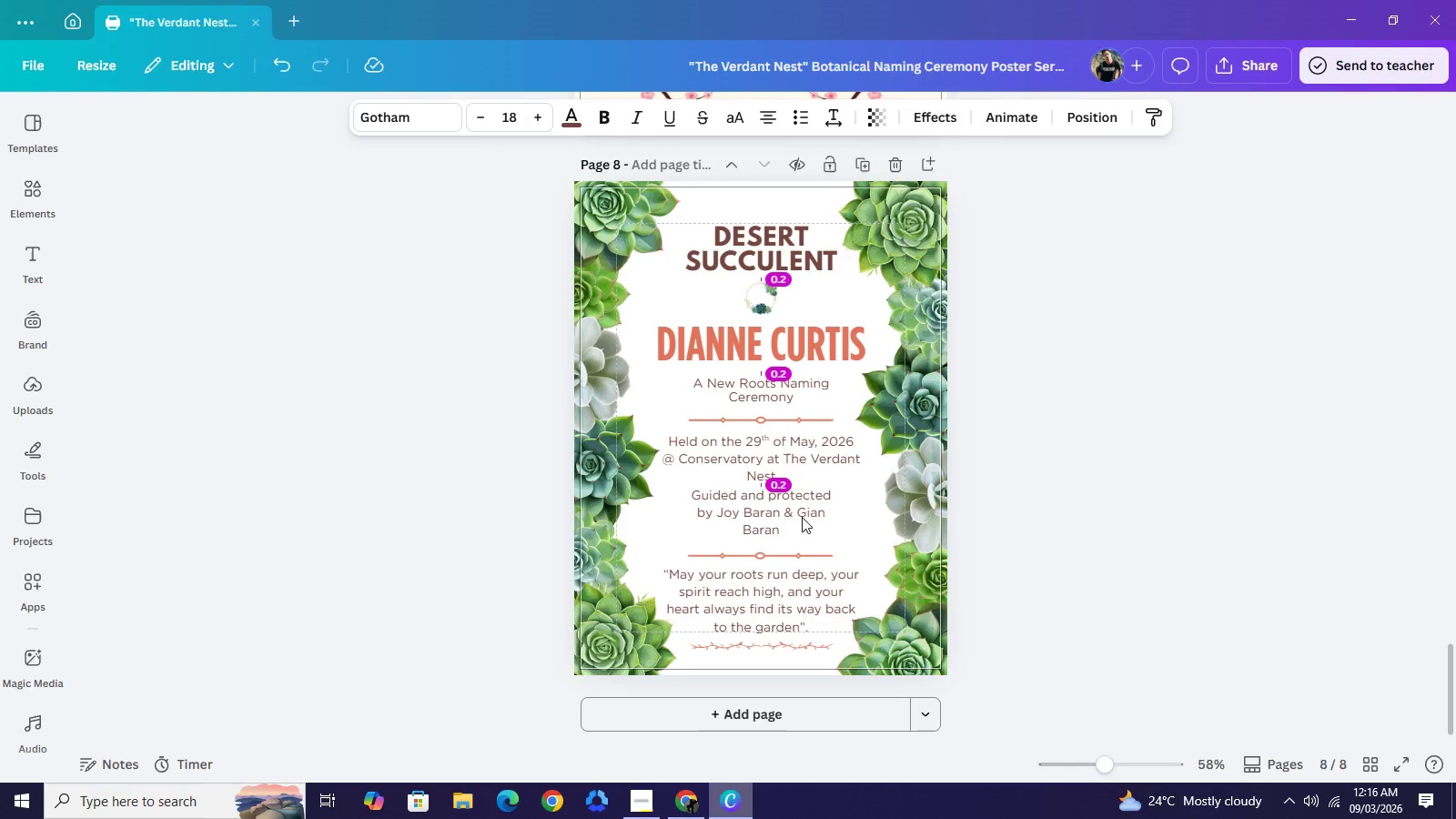 
key(ArrowUp)
 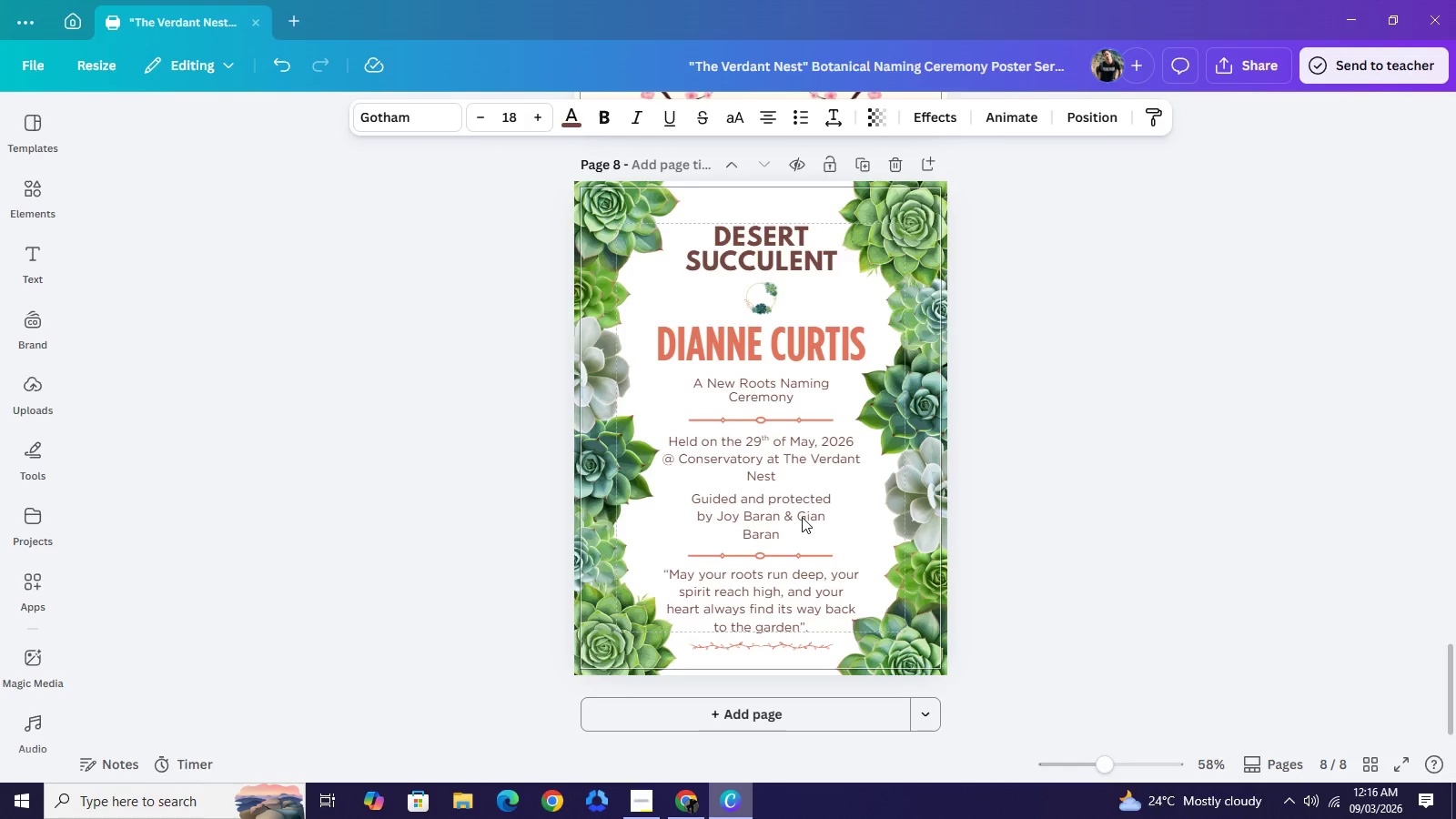 
key(ArrowDown)
 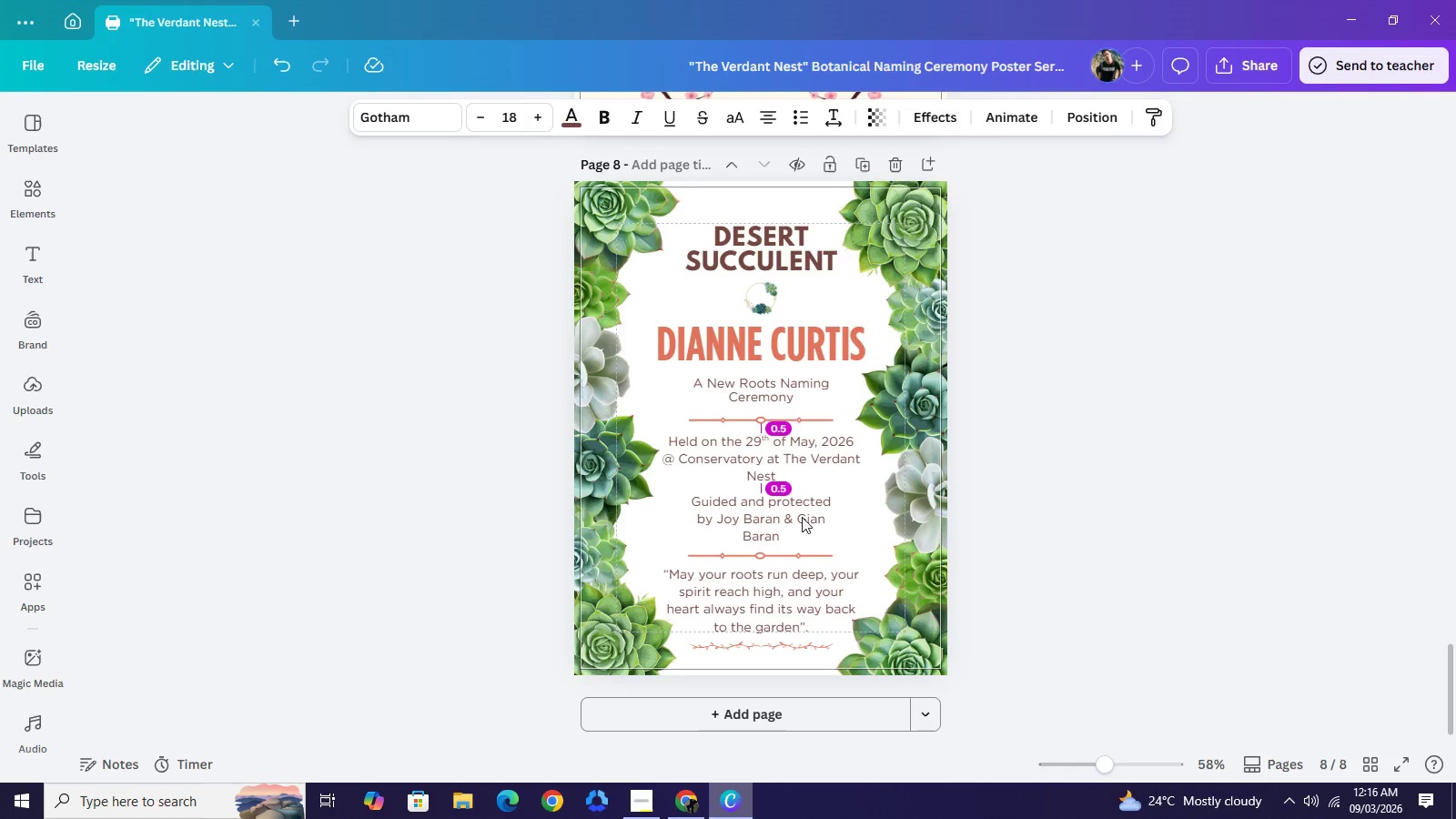 
key(ArrowDown)
 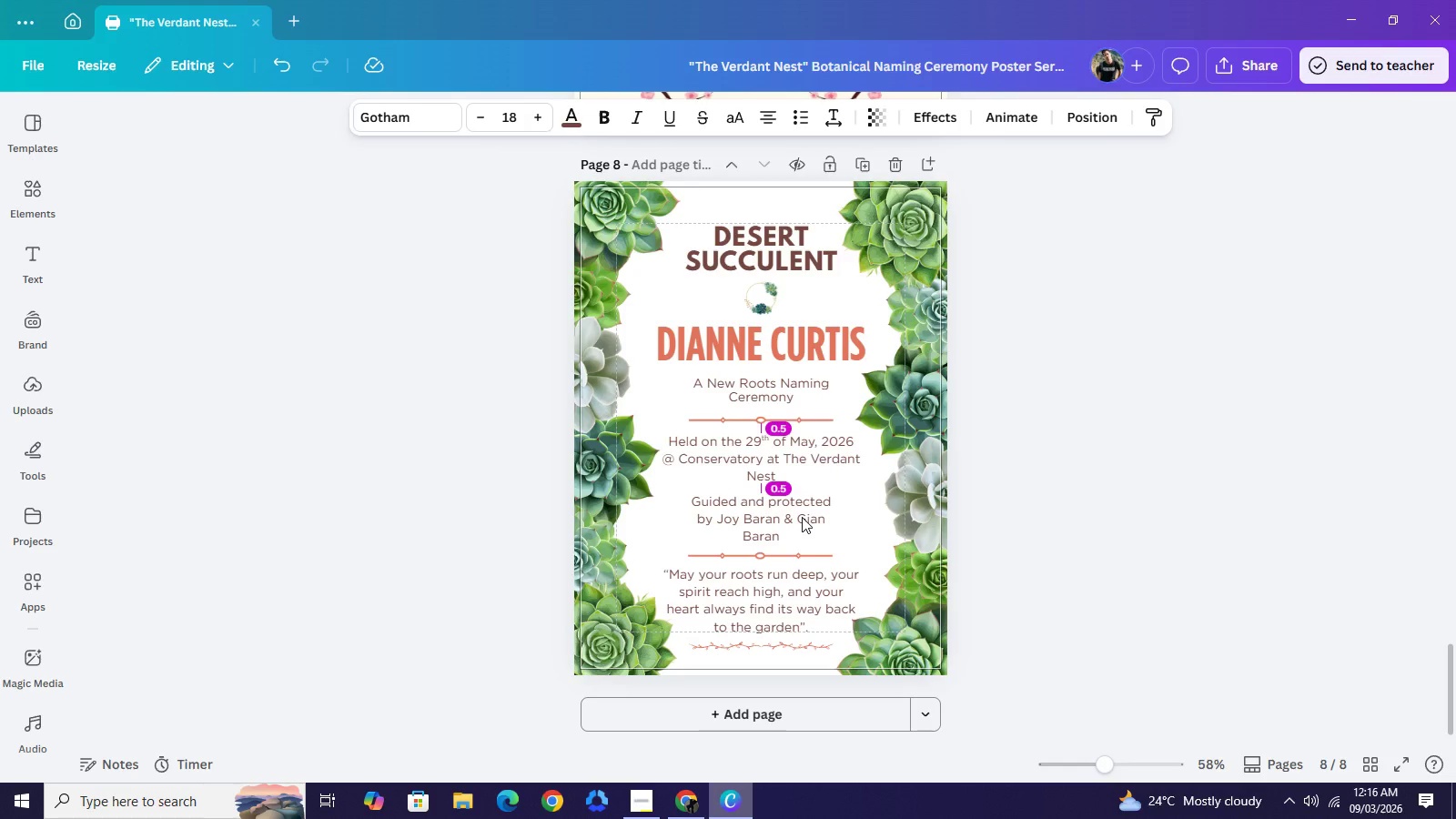 
key(ArrowDown)
 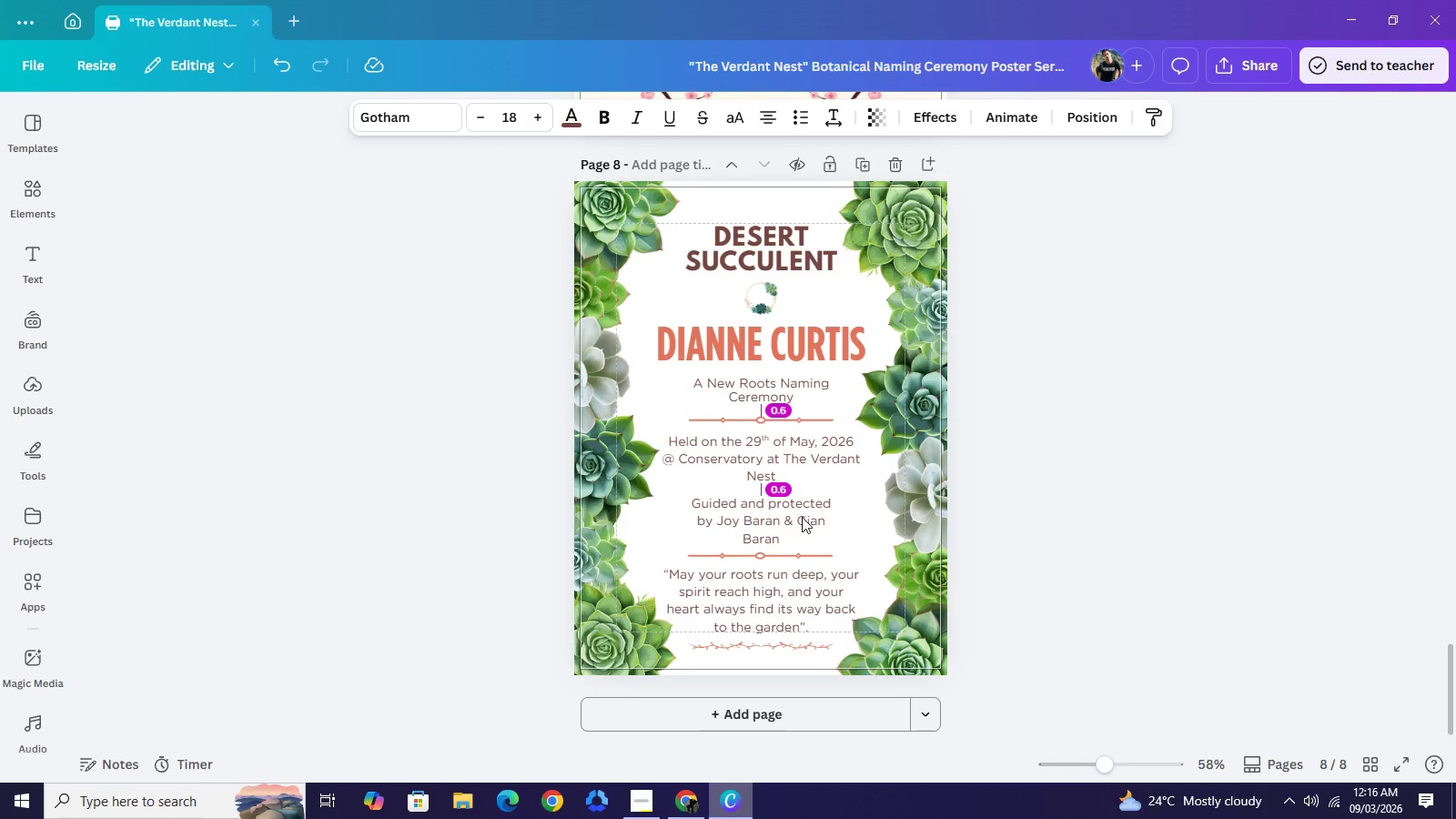 
key(ArrowDown)
 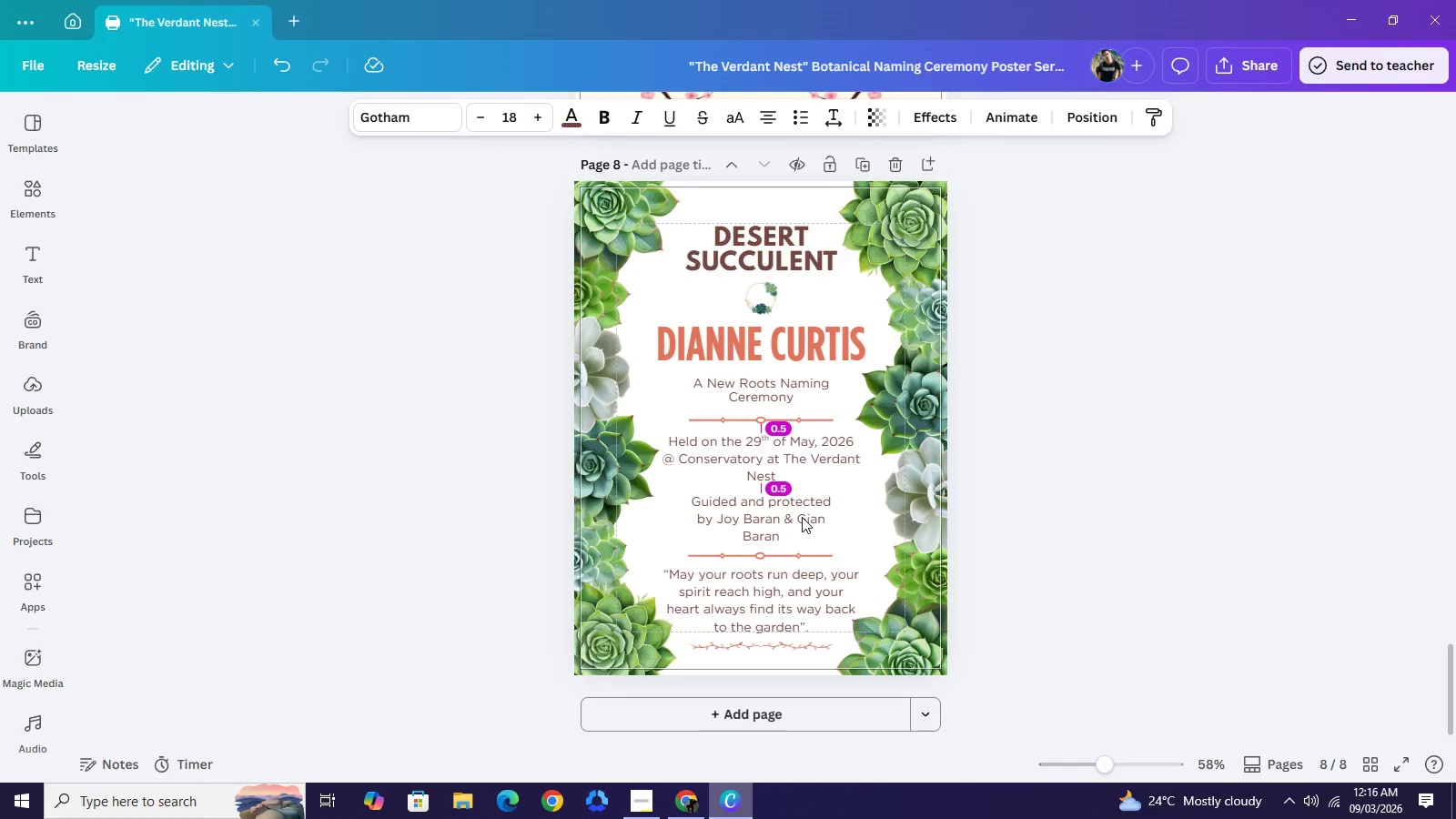 
key(ArrowUp)
 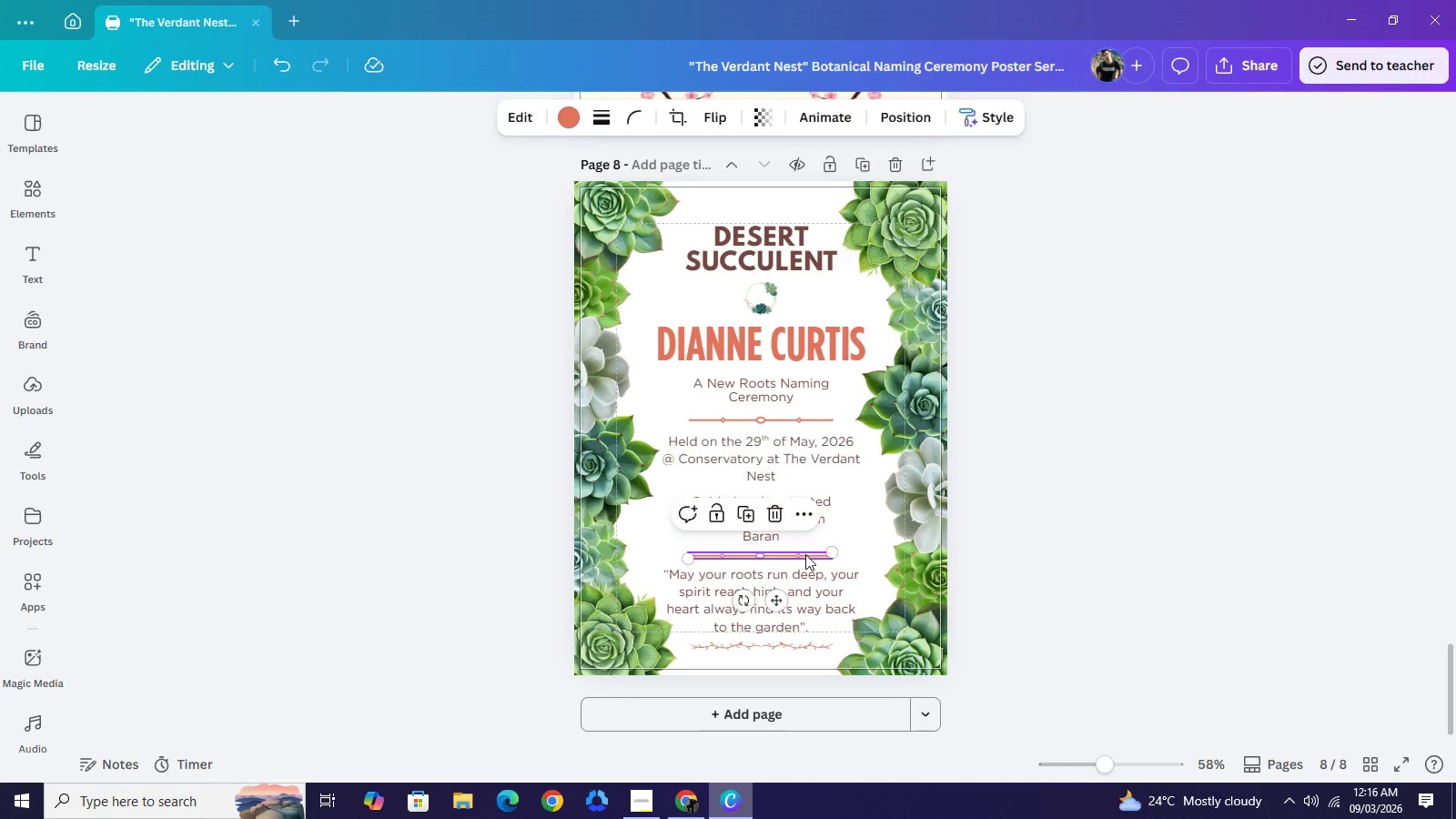 
left_click([805, 554])
 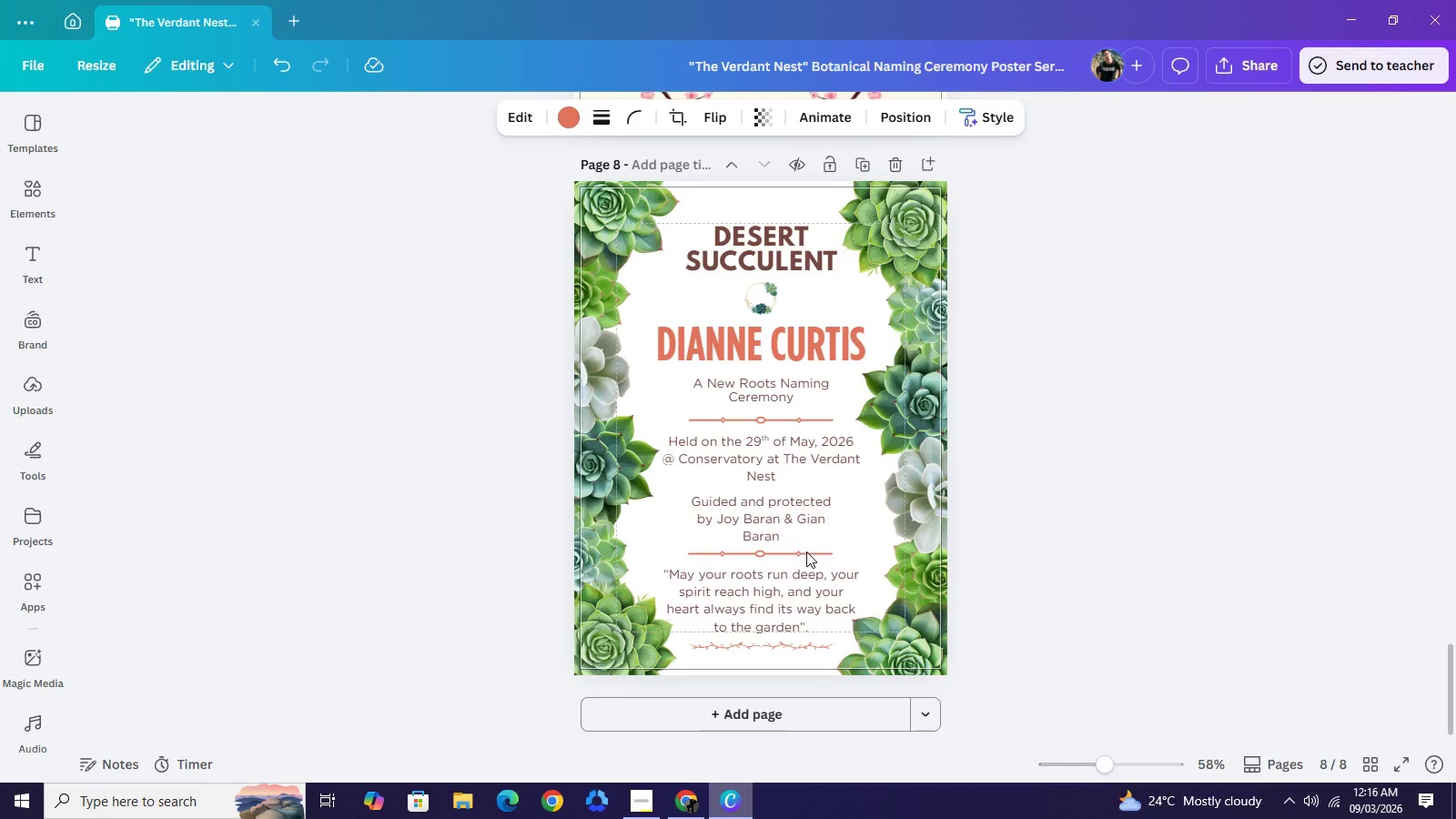 
key(ArrowUp)
 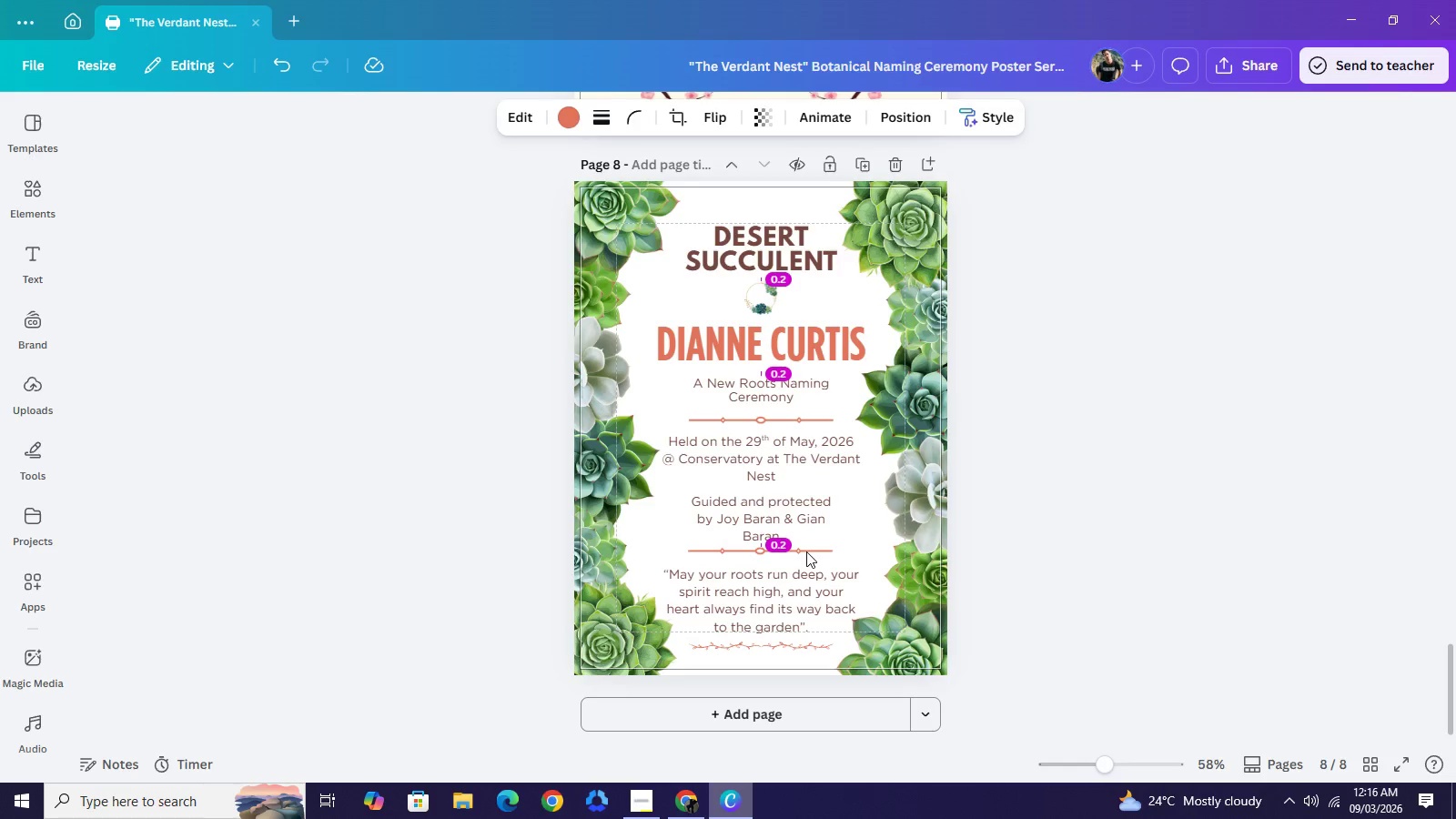 
key(ArrowUp)
 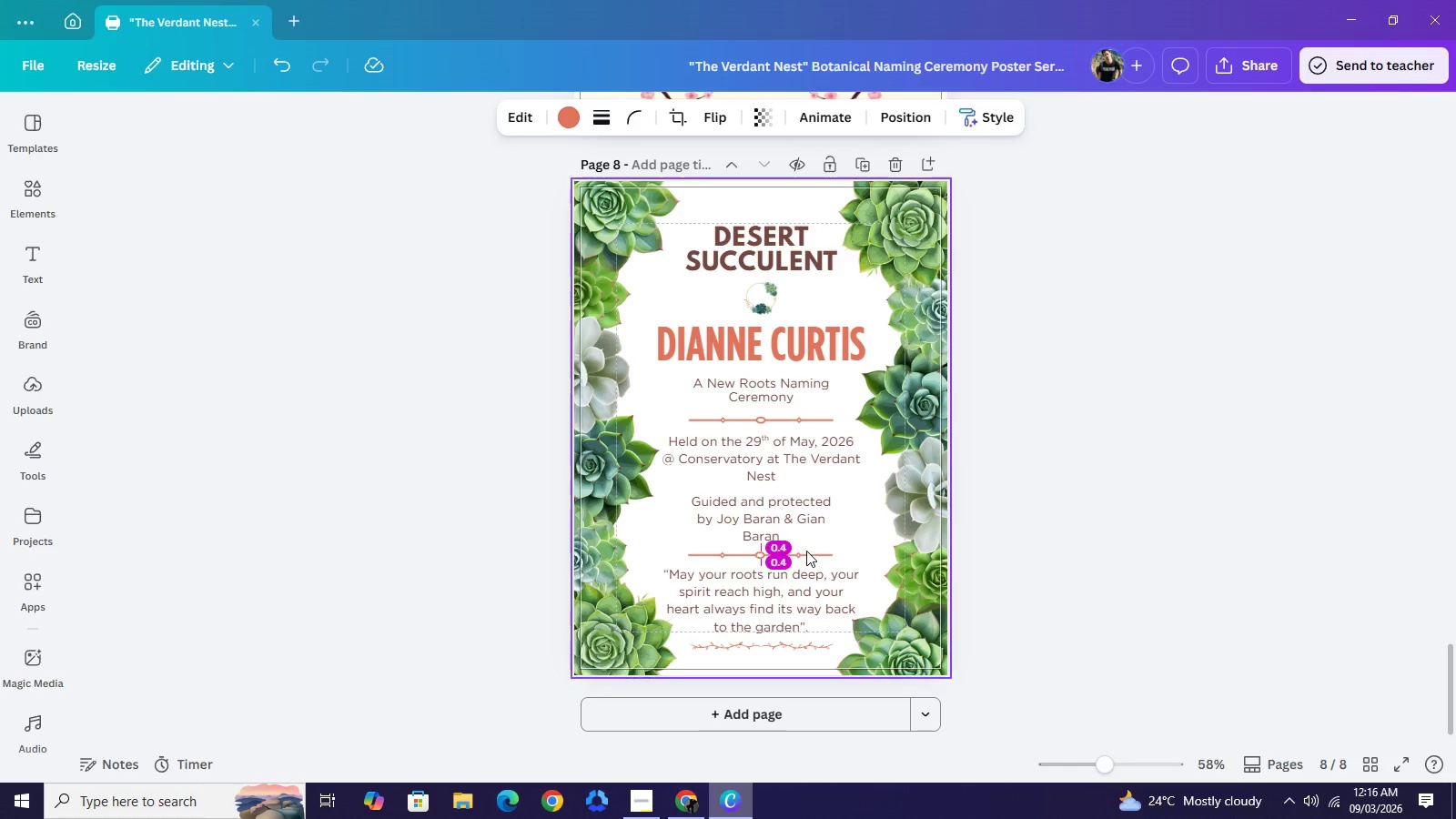 
key(ArrowDown)
 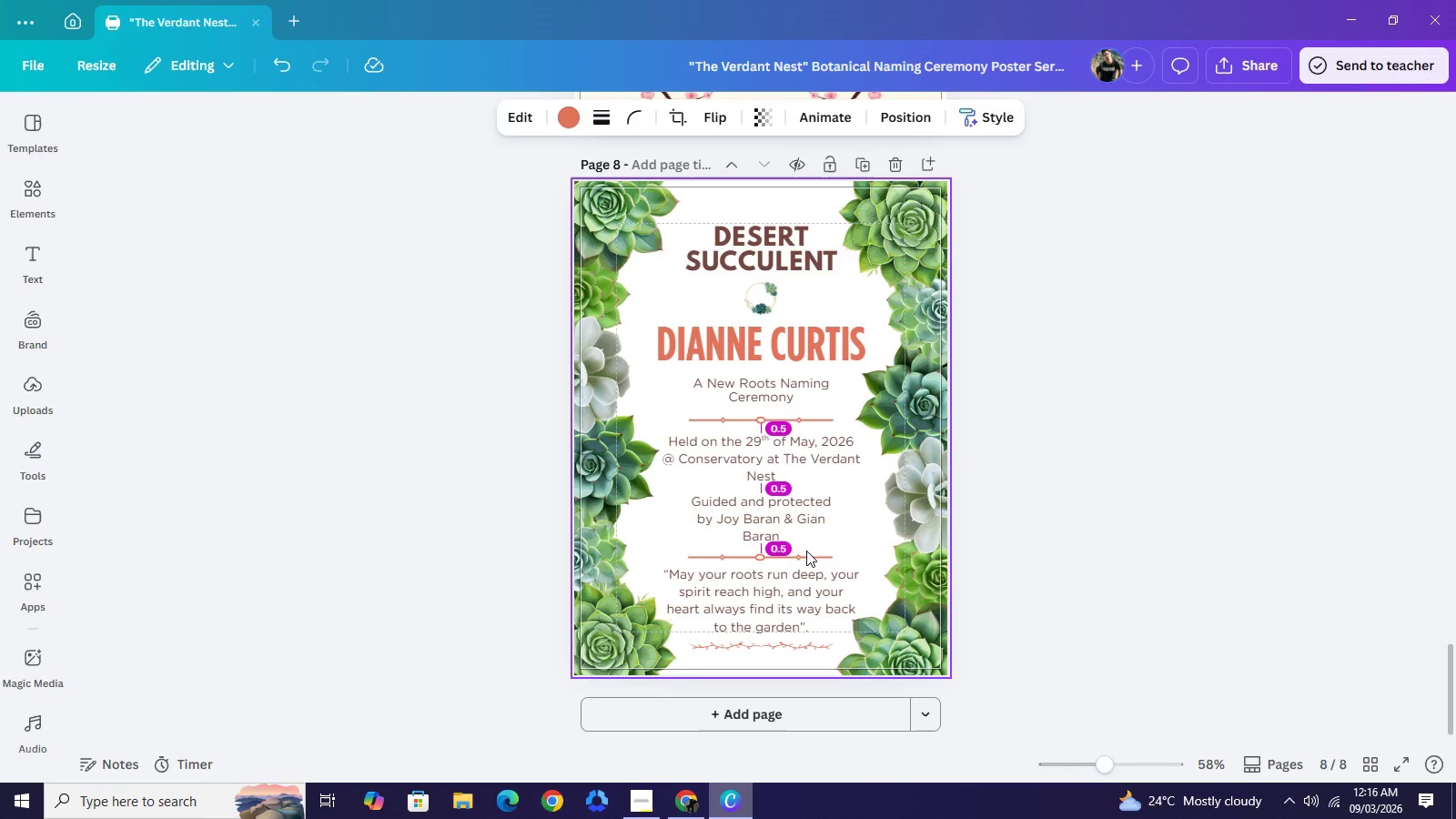 
key(ArrowDown)
 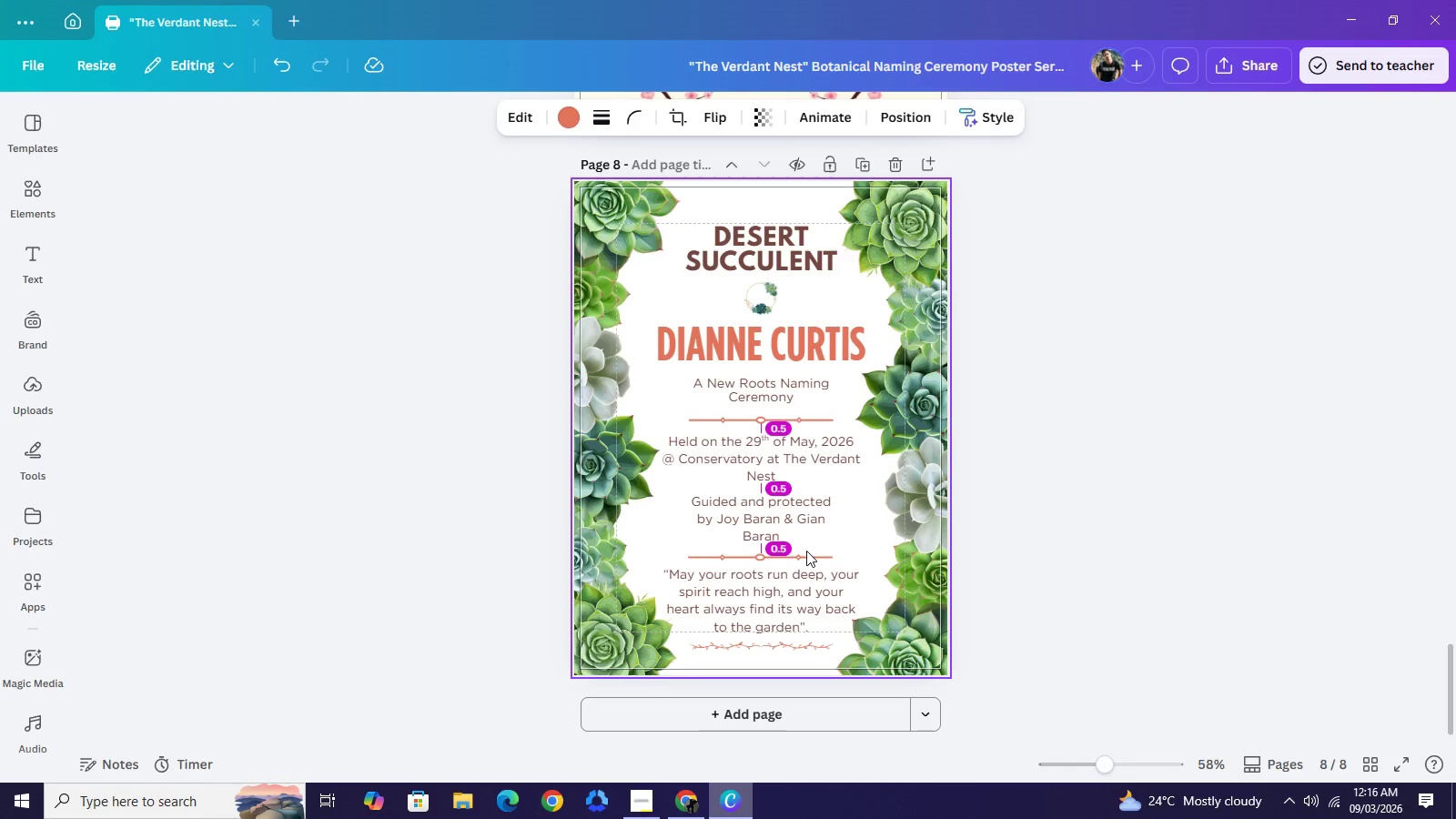 
key(ArrowDown)
 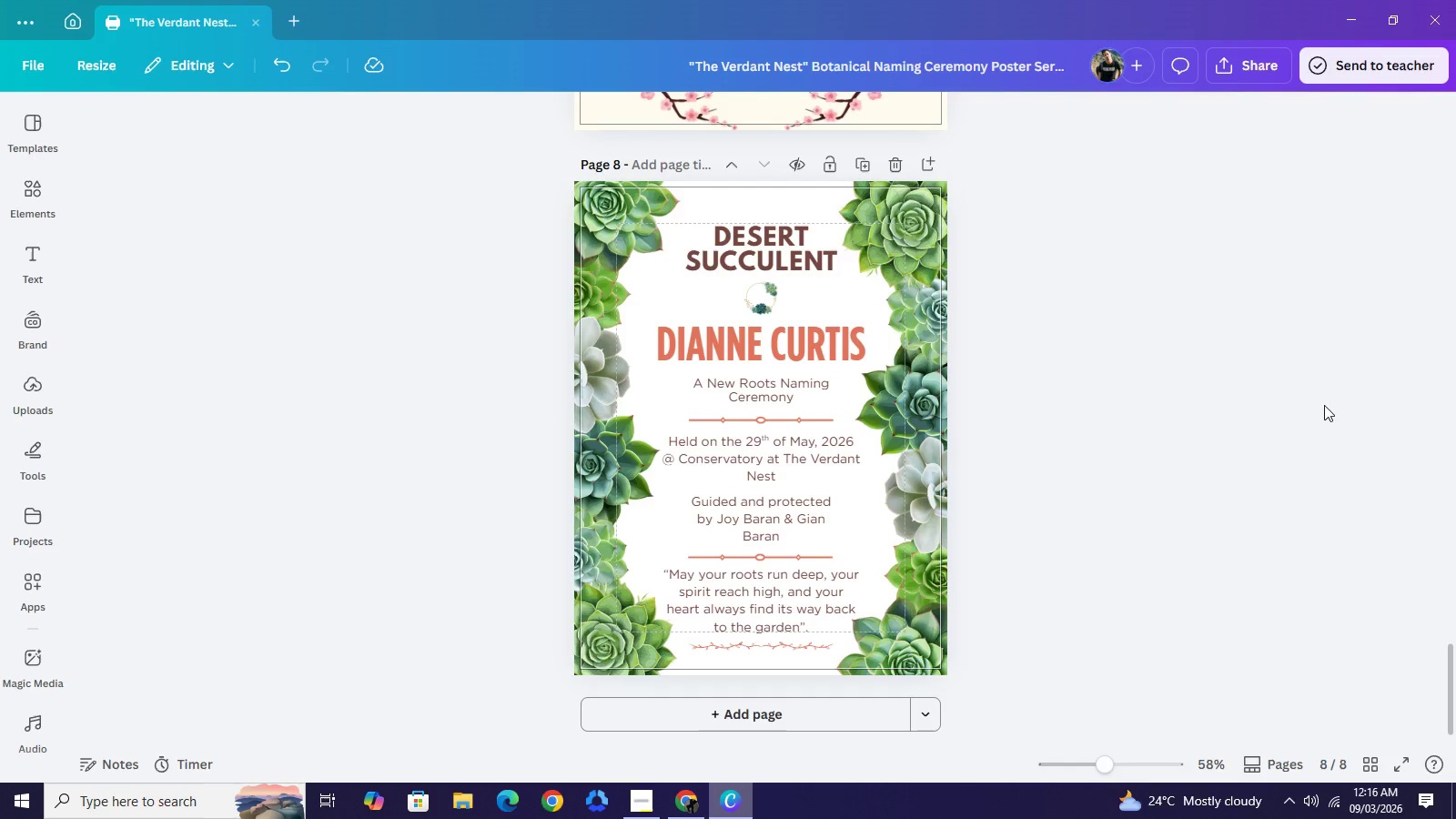 
double_click([1324, 405])
 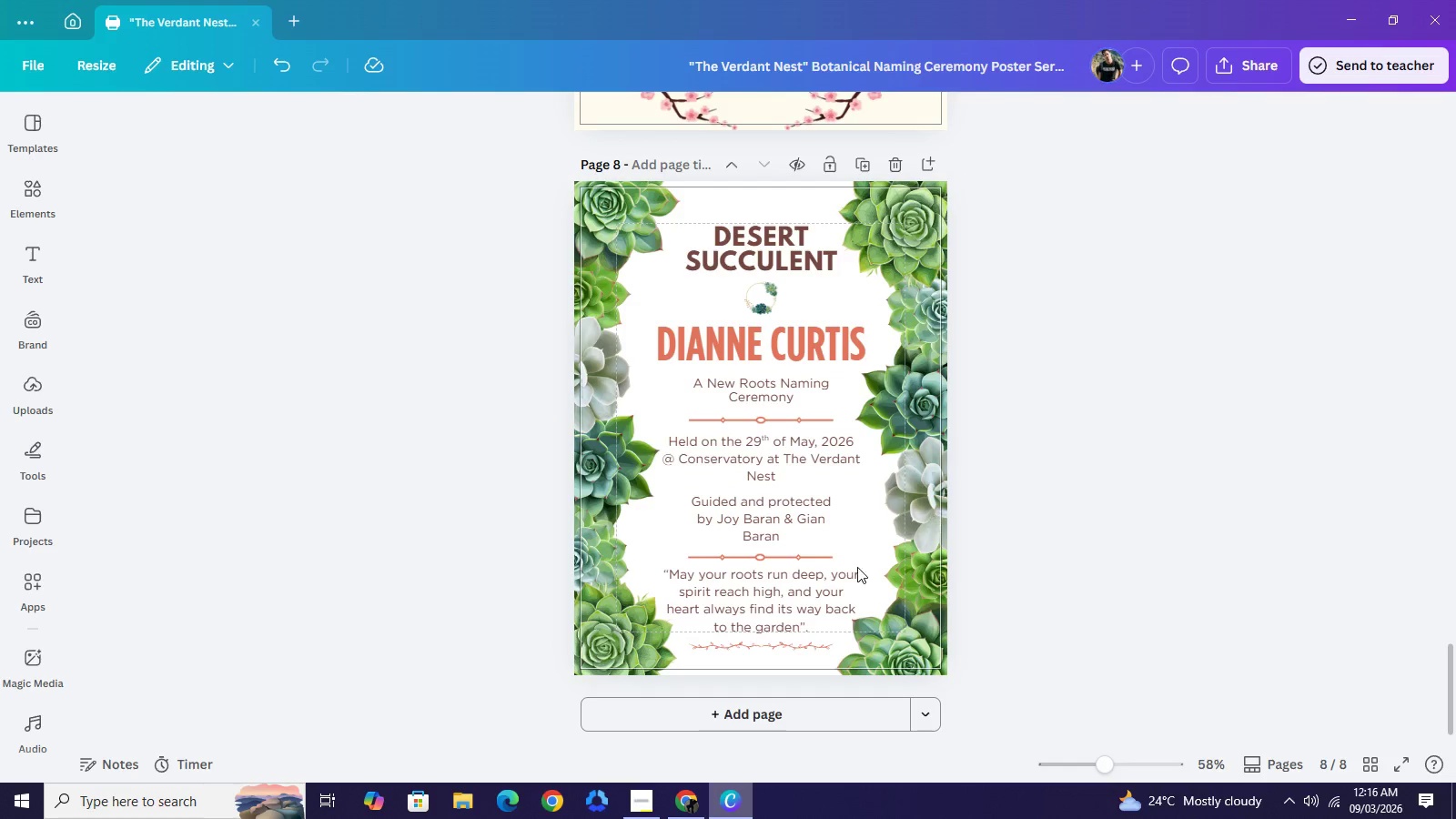 
wait(5.77)
 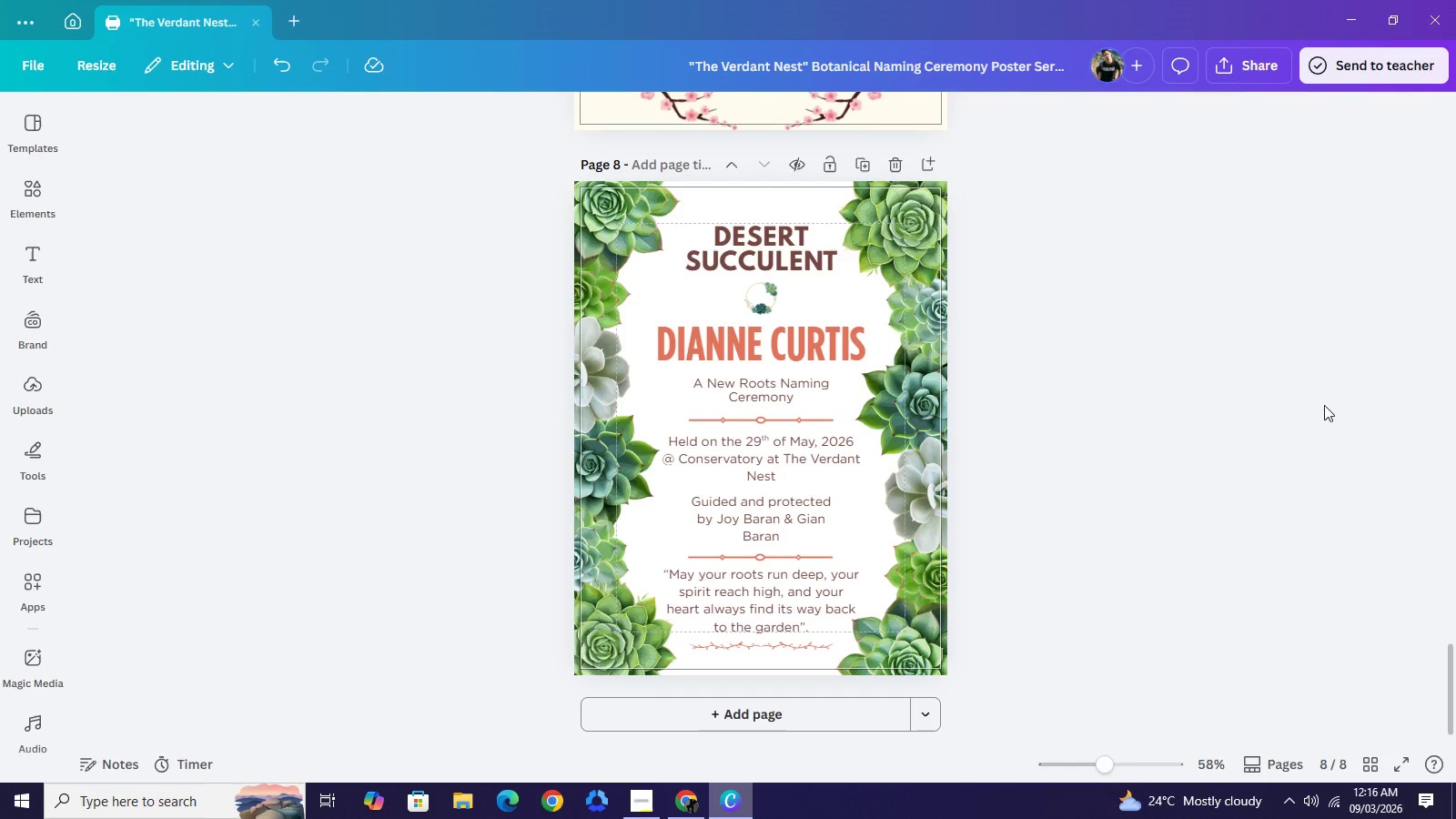 
left_click([646, 795])